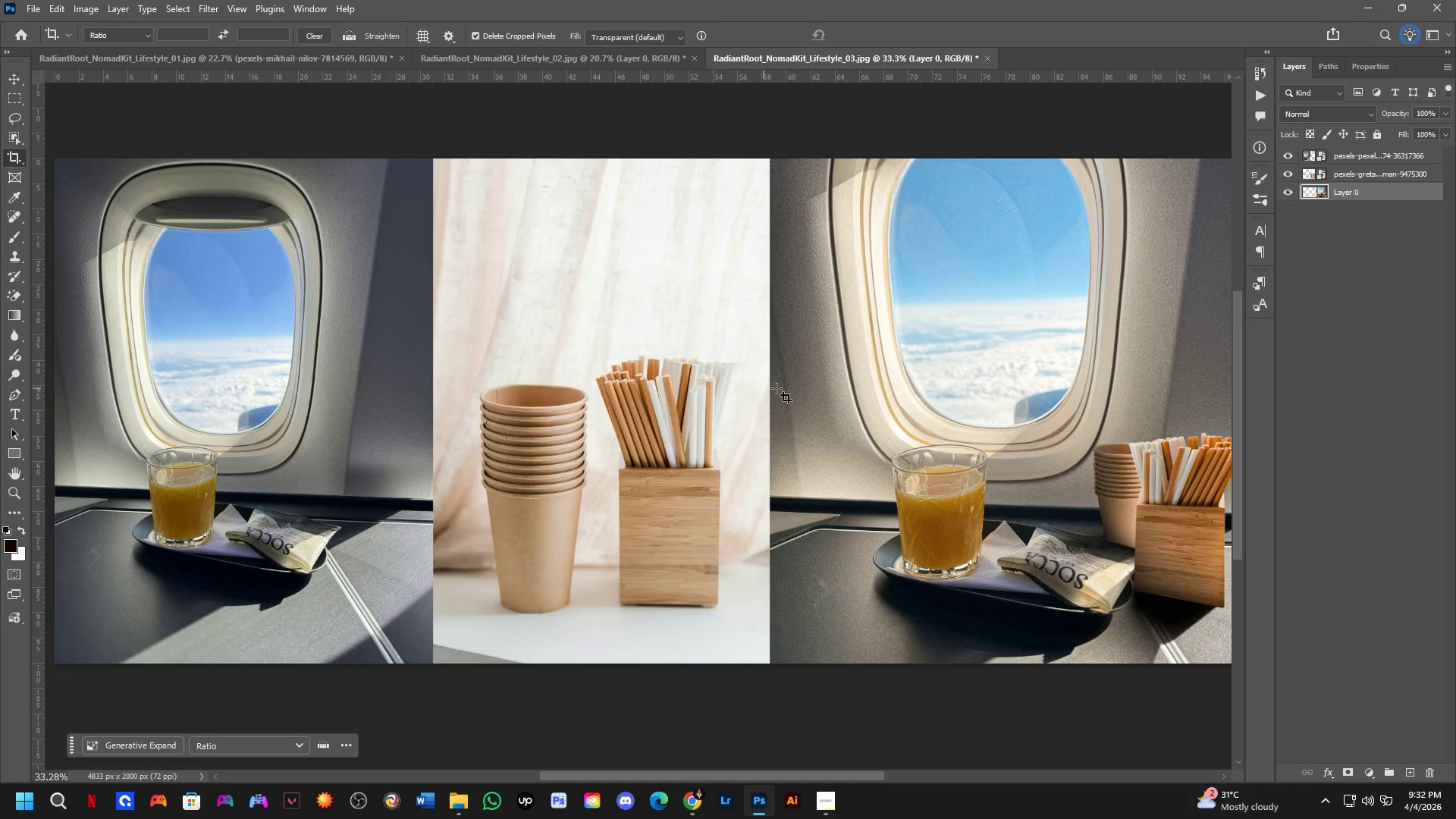 
hold_key(key=Space, duration=0.67)
 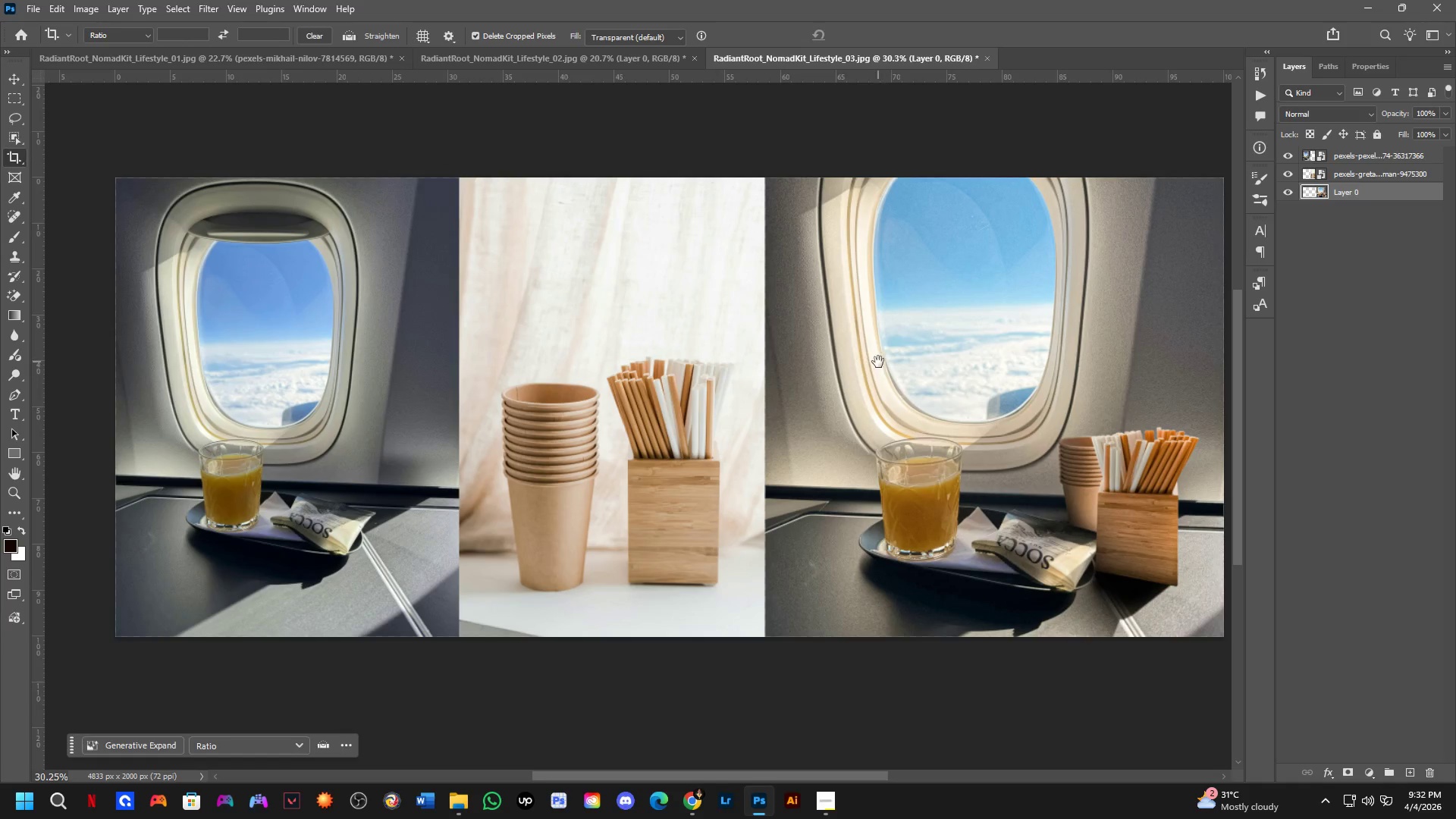 
left_click_drag(start_coordinate=[883, 366], to_coordinate=[868, 366])
 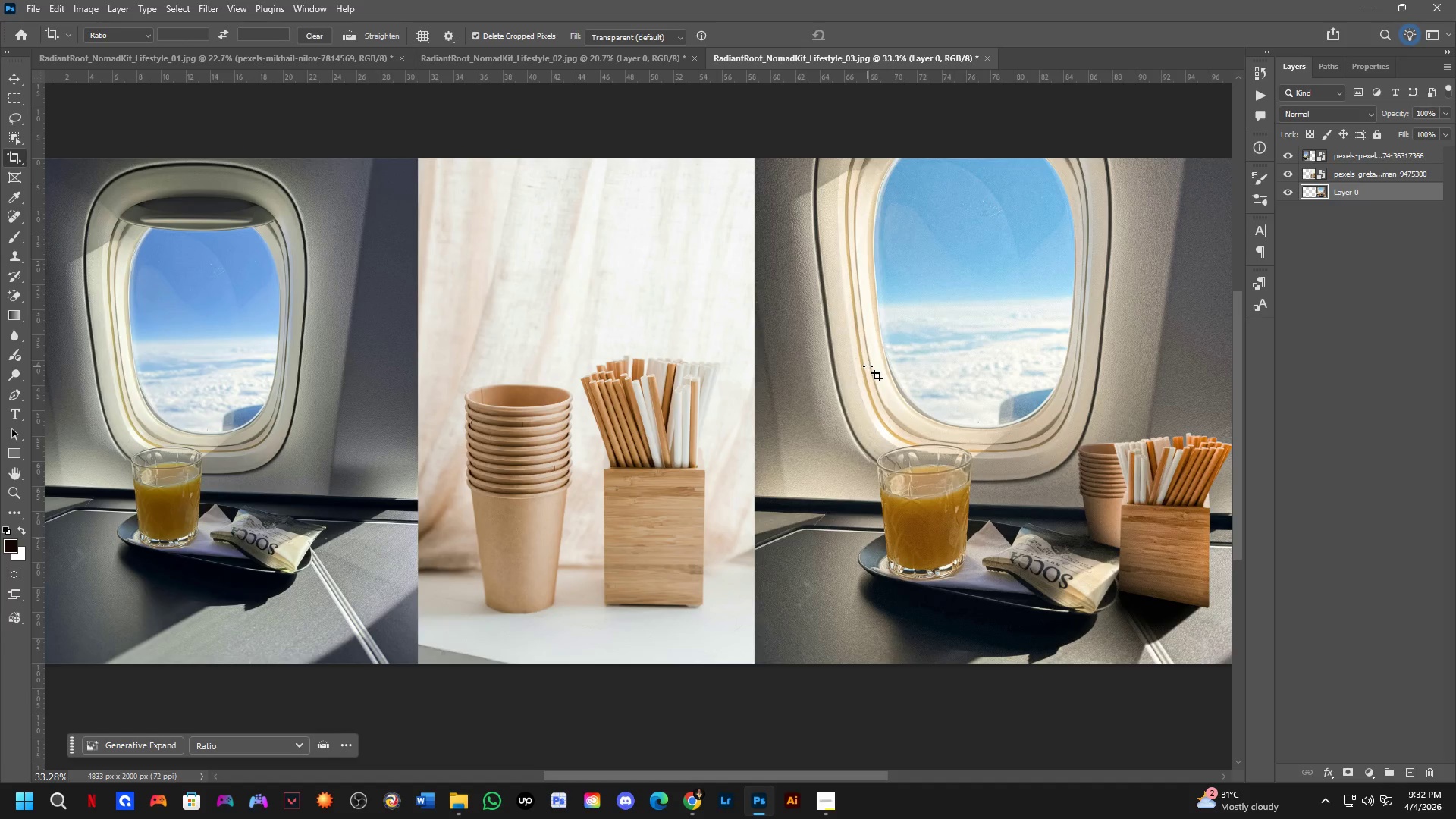 
hold_key(key=Space, duration=0.67)
 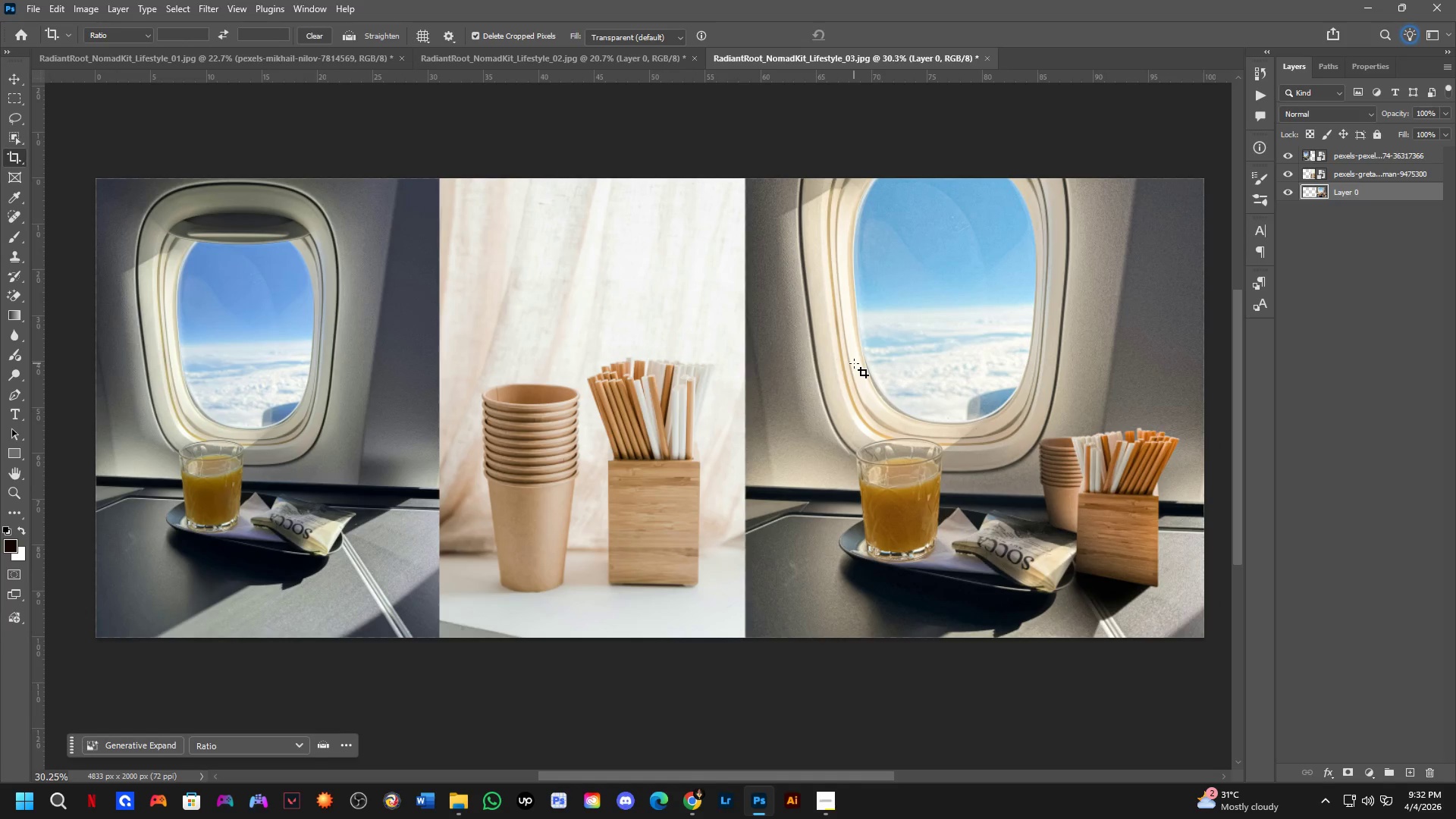 
left_click_drag(start_coordinate=[878, 361], to_coordinate=[858, 362])
 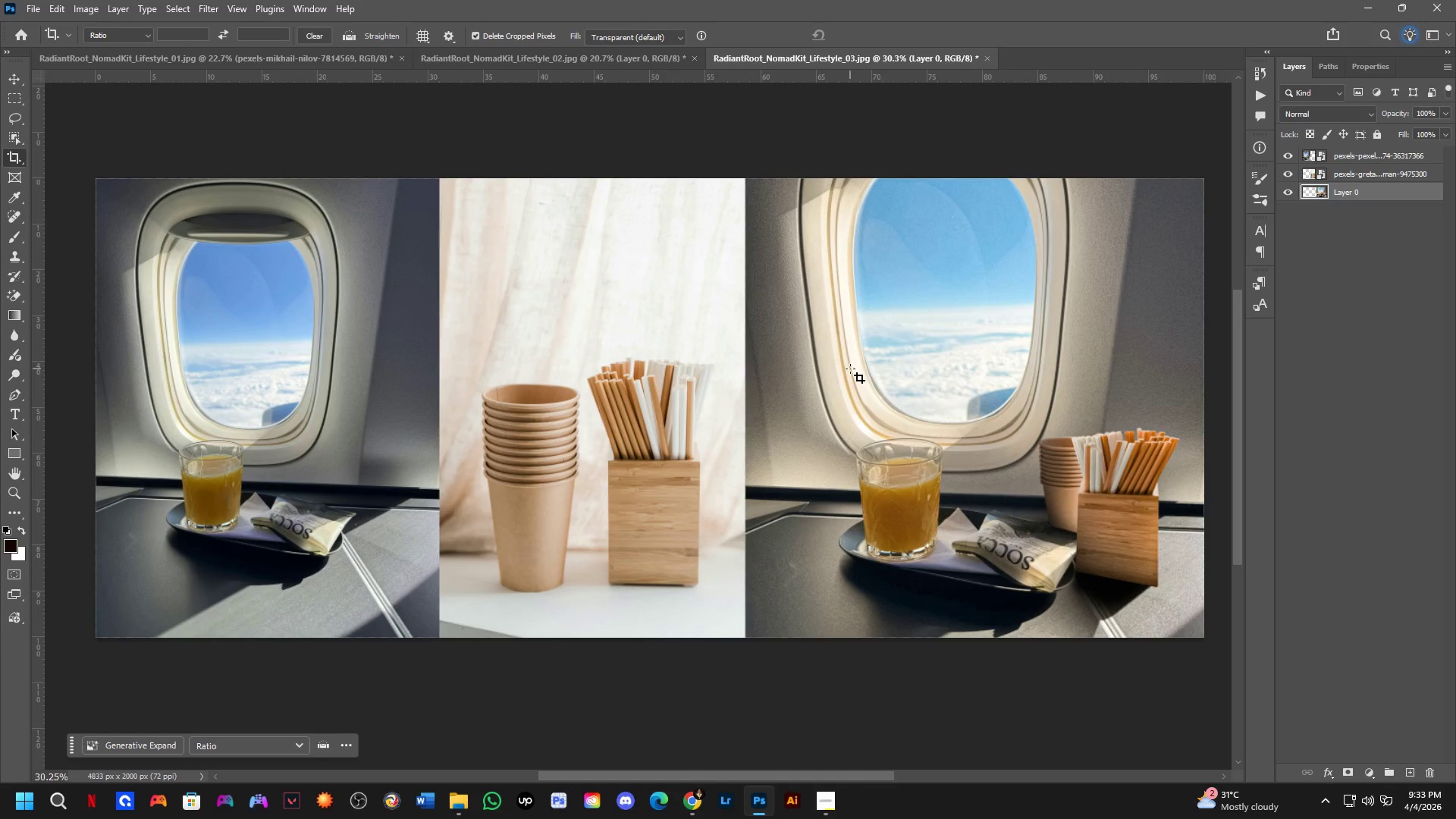 
scroll: coordinate [868, 366], scroll_direction: down, amount: 1.0
 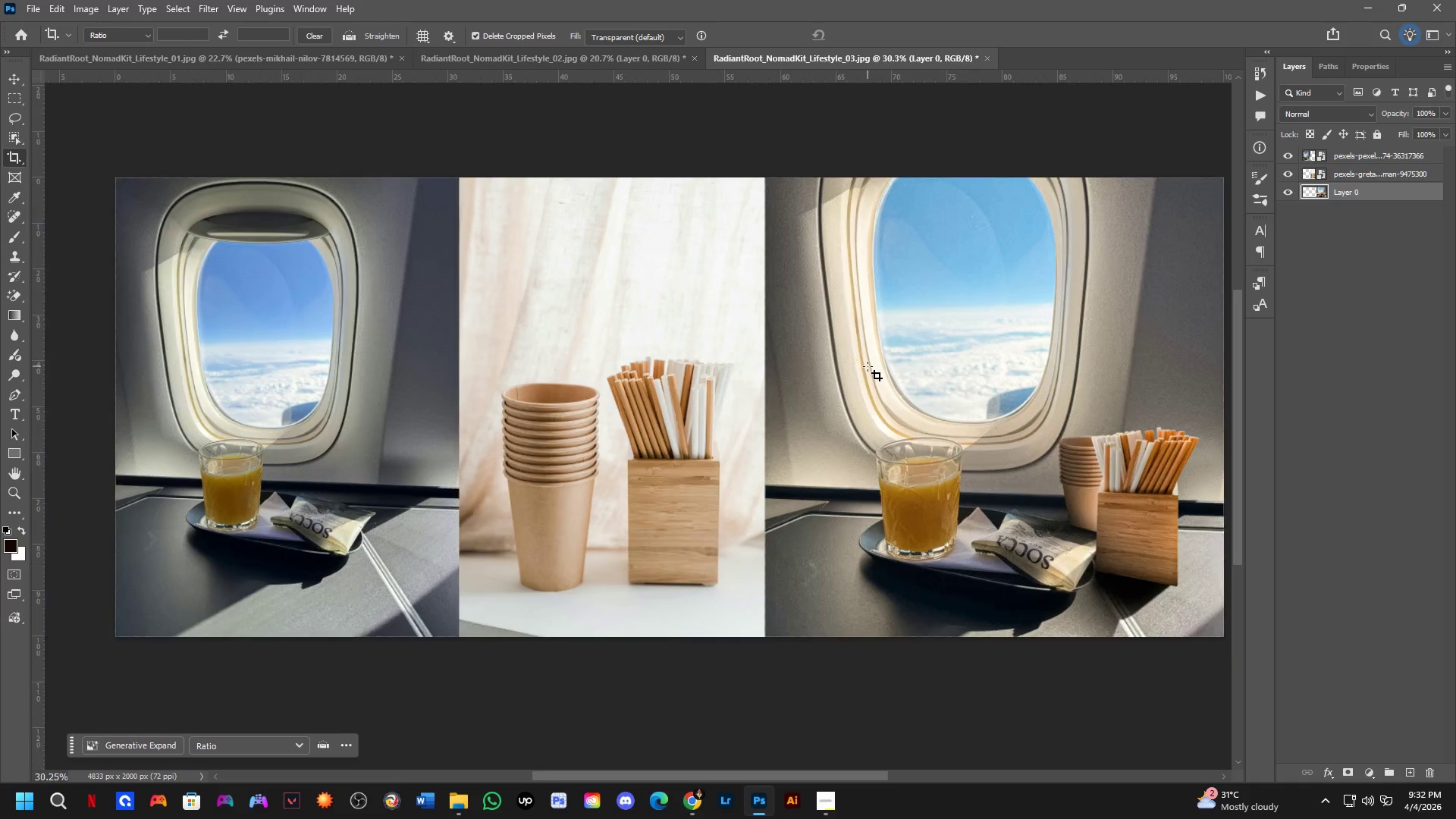 
hold_key(key=Space, duration=1.45)
 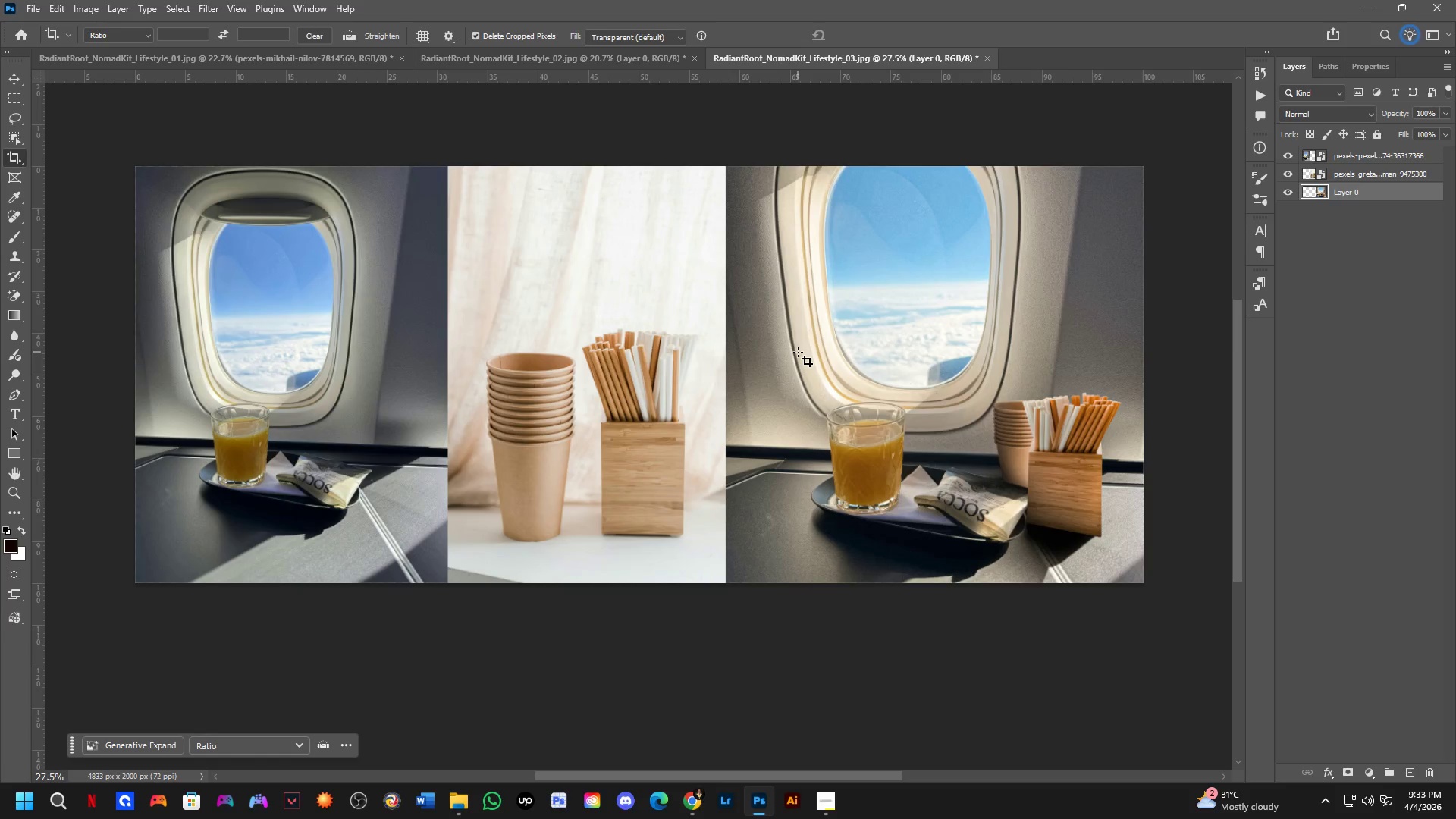 
left_click_drag(start_coordinate=[826, 378], to_coordinate=[802, 347])
 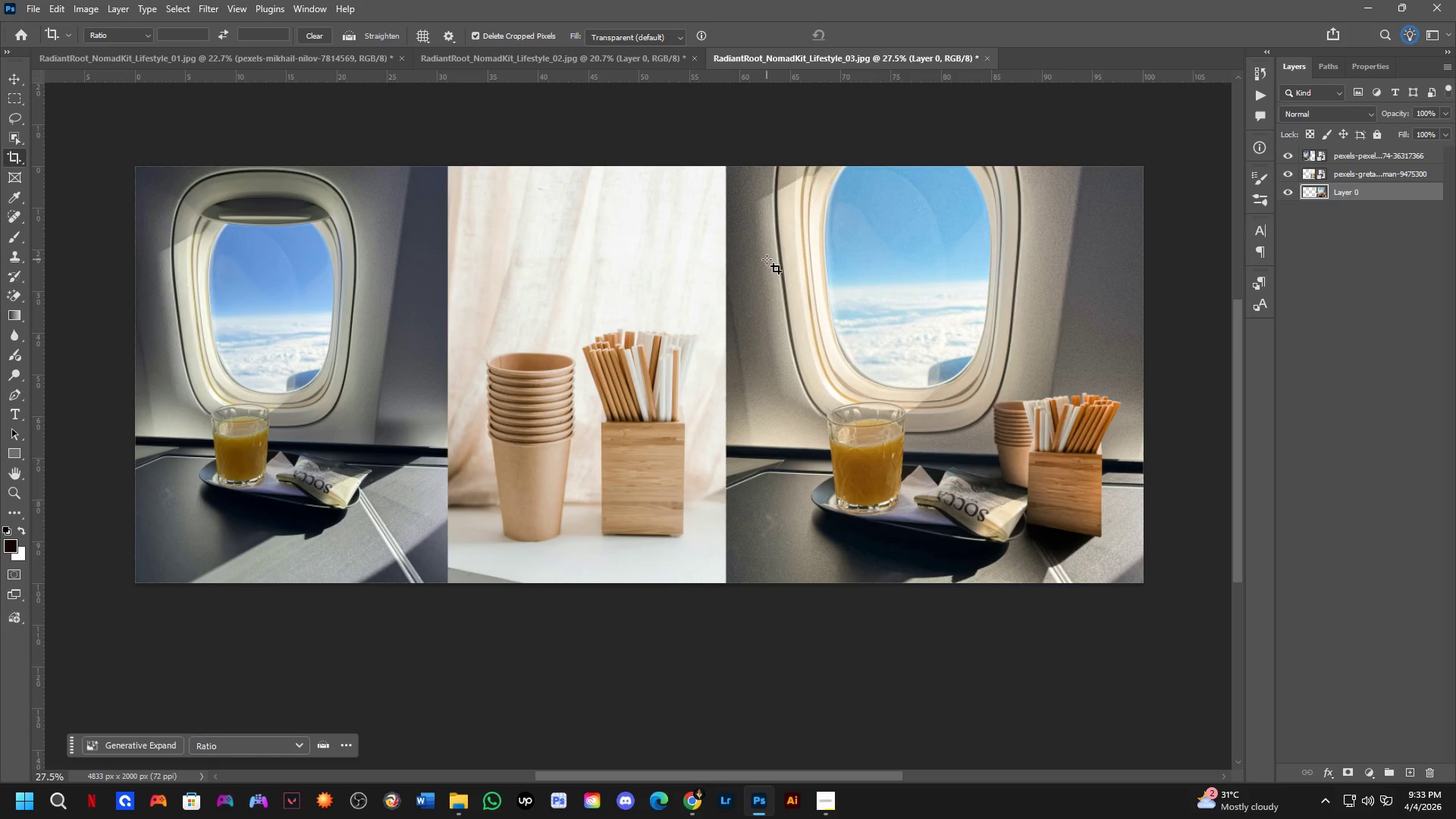 
scroll: coordinate [795, 380], scroll_direction: down, amount: 1.0
 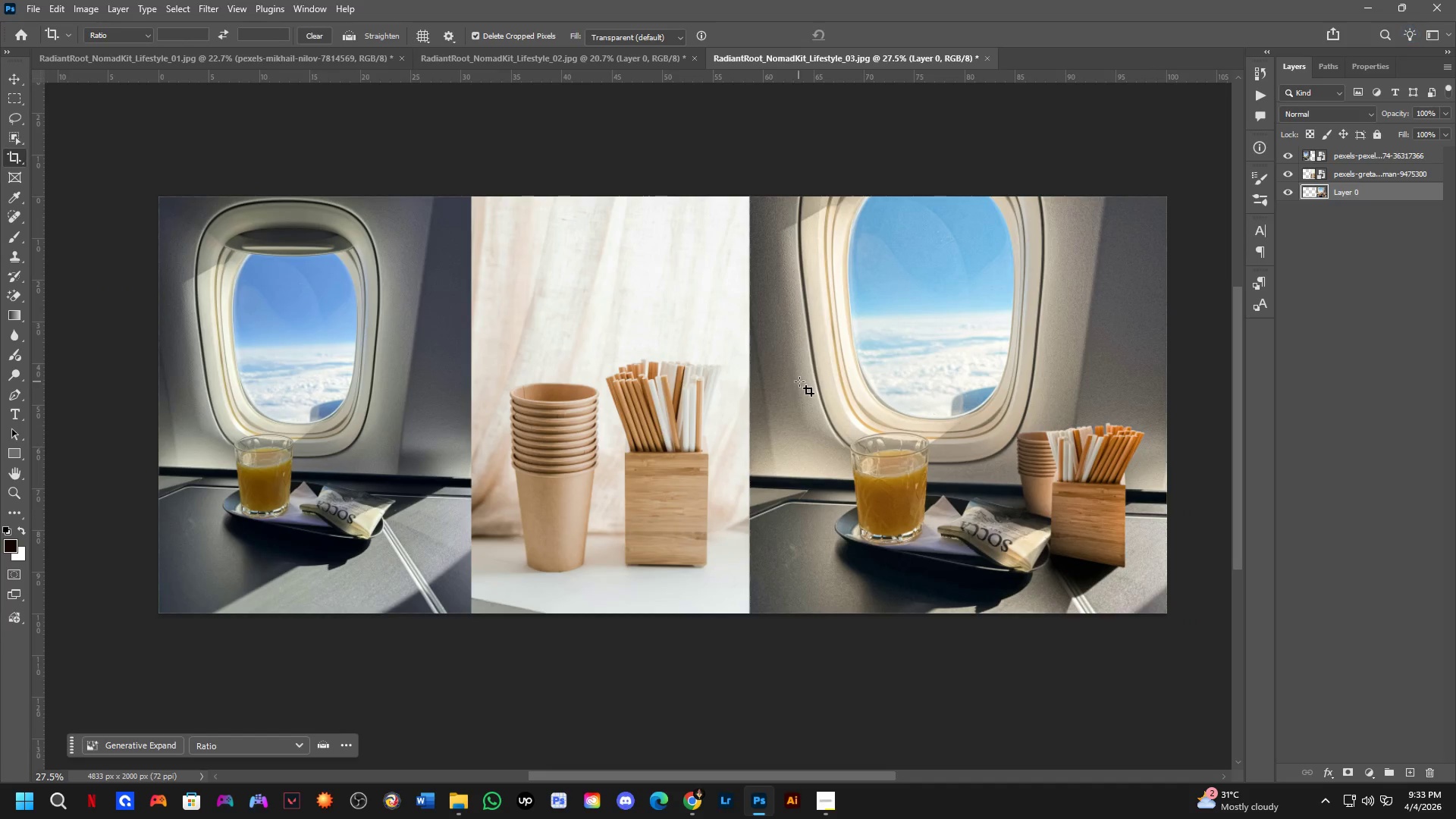 
wait(6.09)
 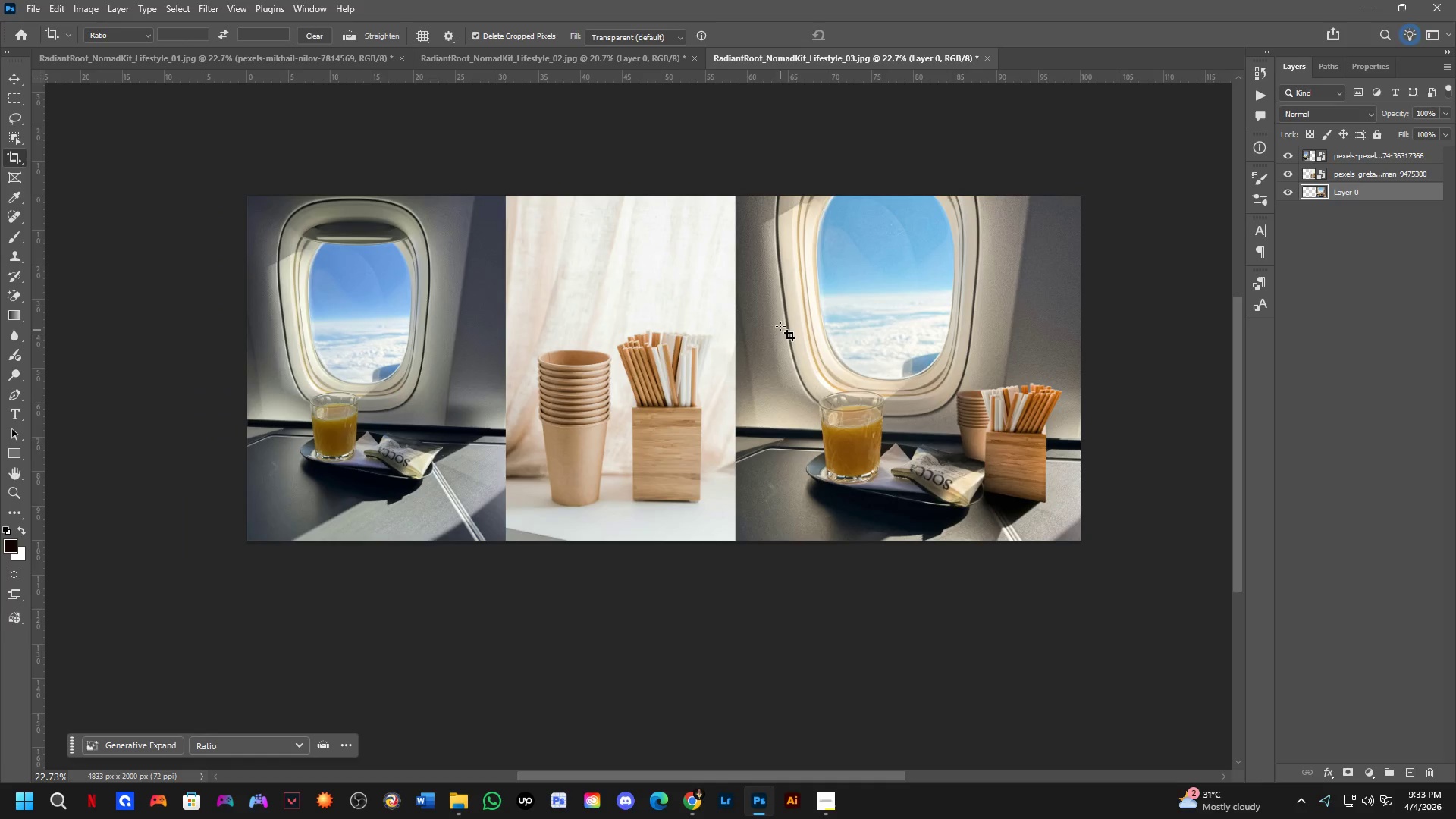 
hold_key(key=Space, duration=0.52)
 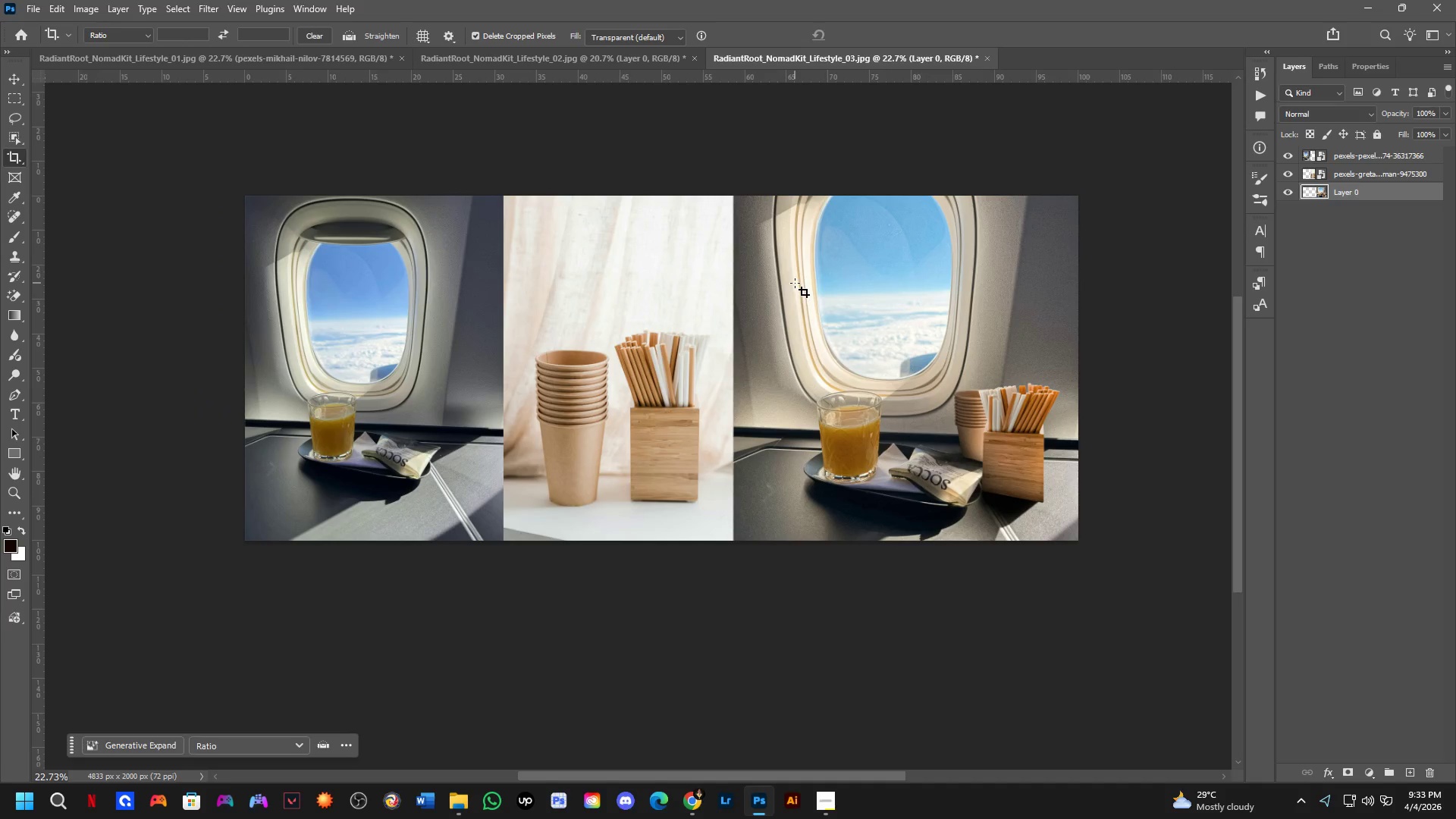 
scroll: coordinate [780, 337], scroll_direction: down, amount: 2.0
 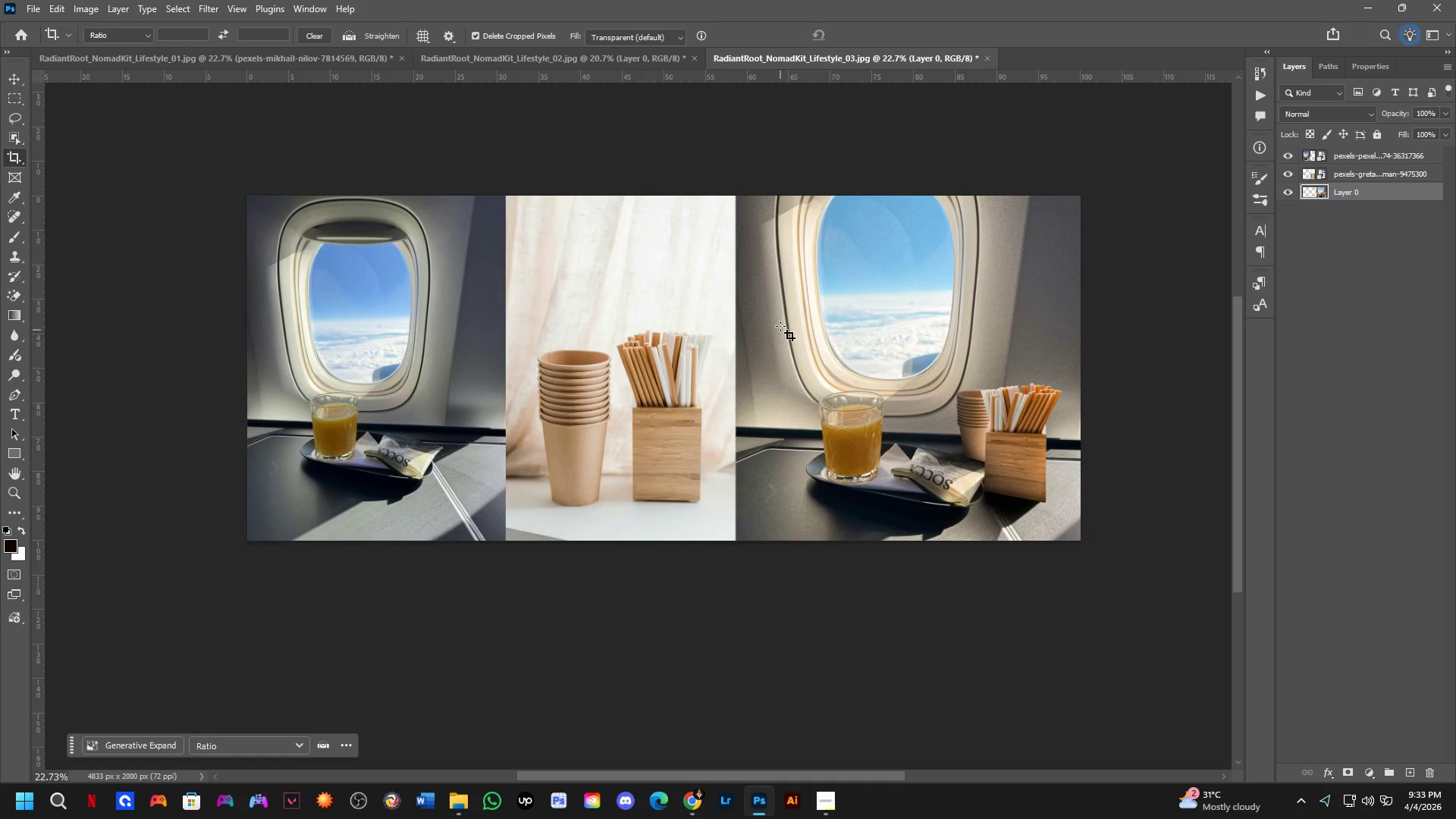 
key(Control+Shift+A)
 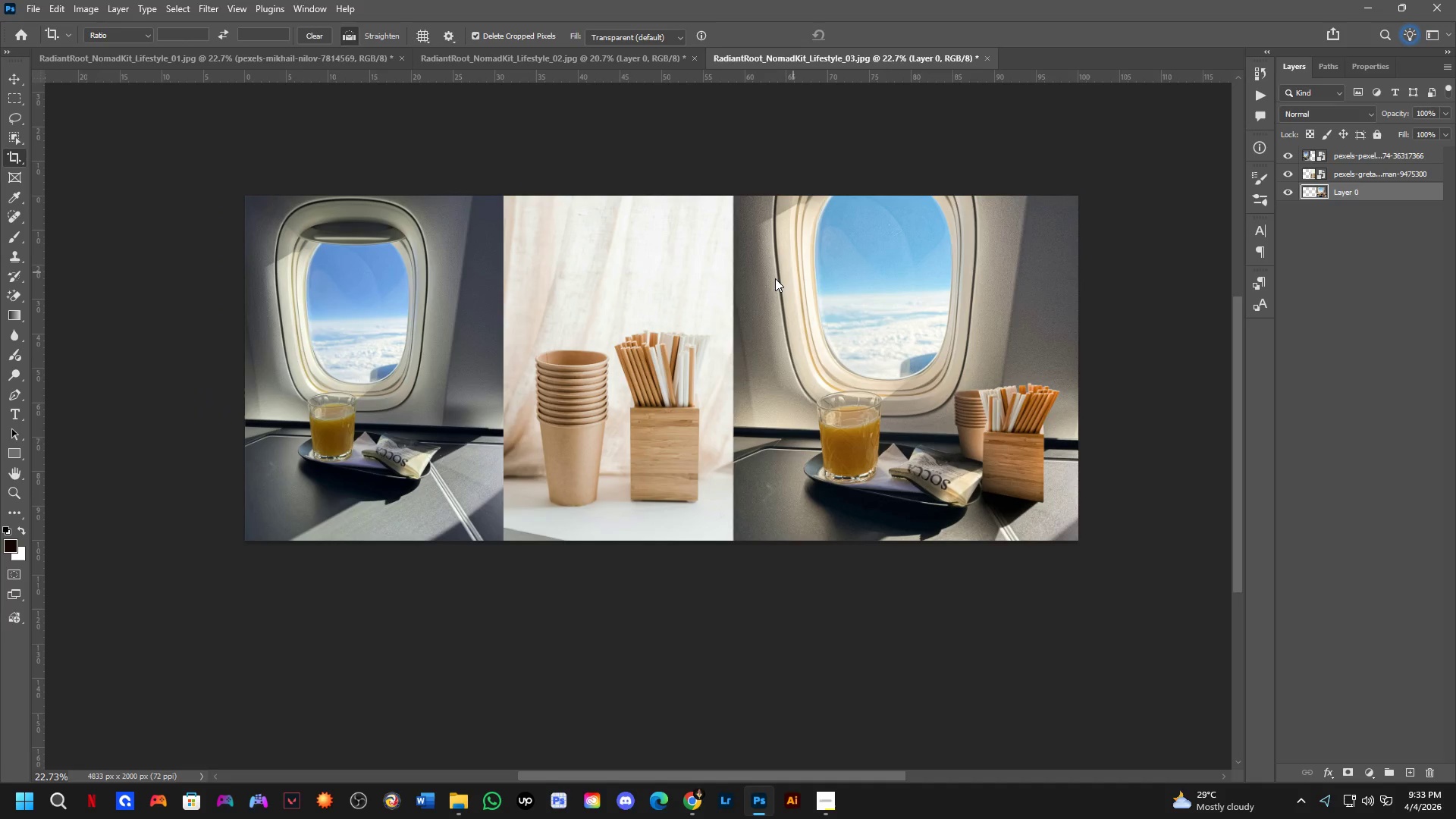 
key(Control+Shift+S)
 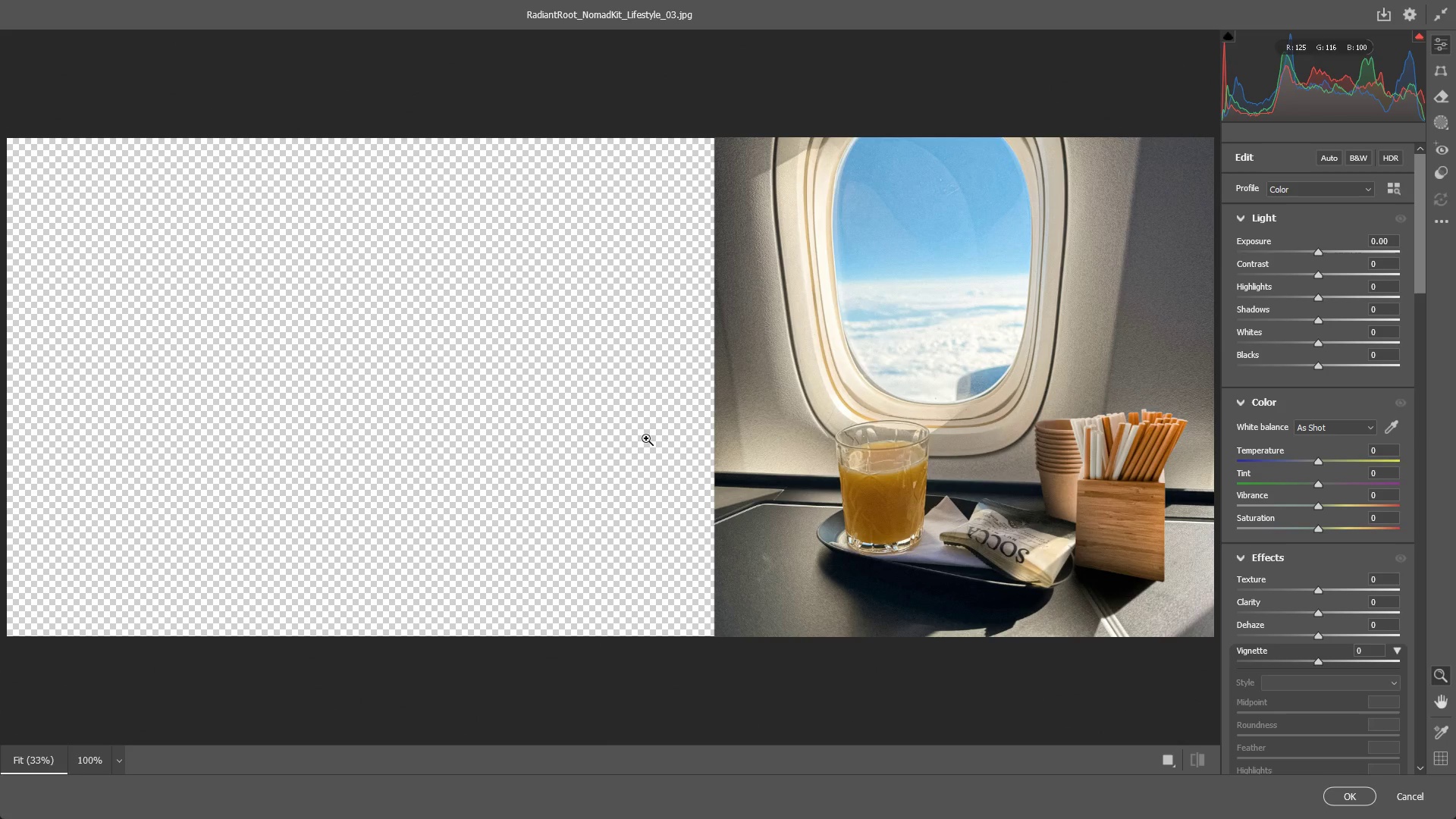 
wait(7.08)
 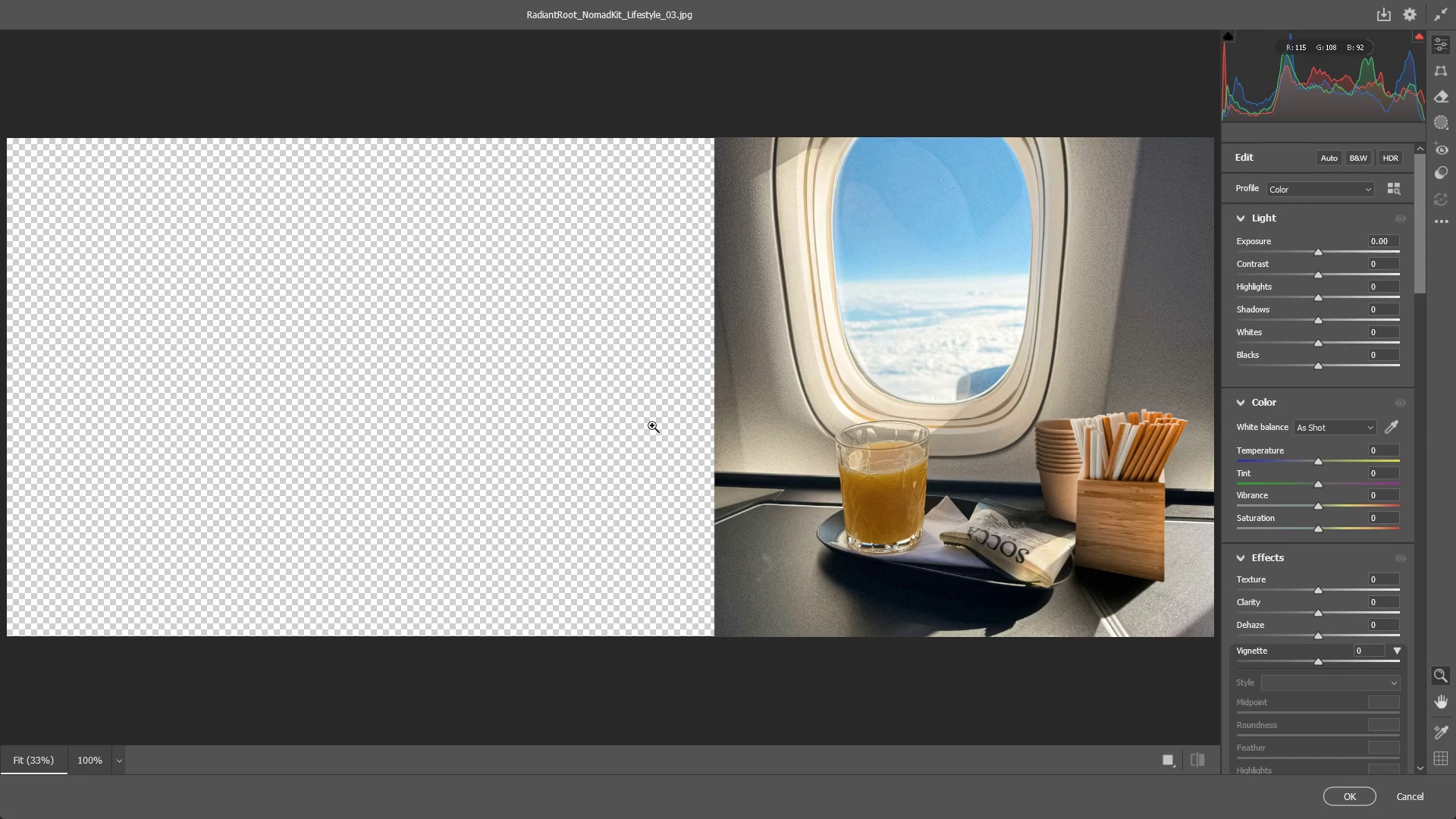 
key(Escape)
 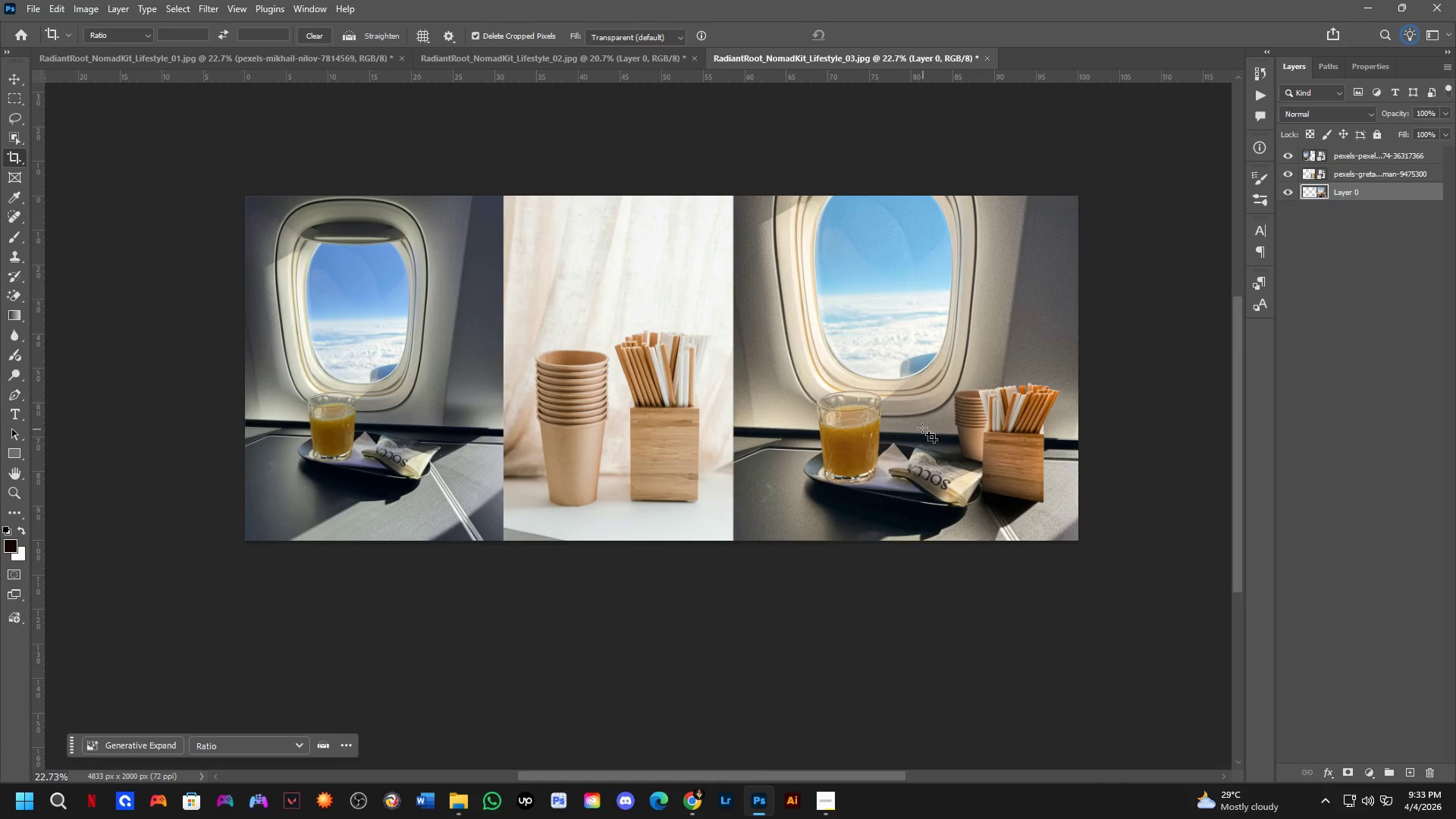 
key(B)
 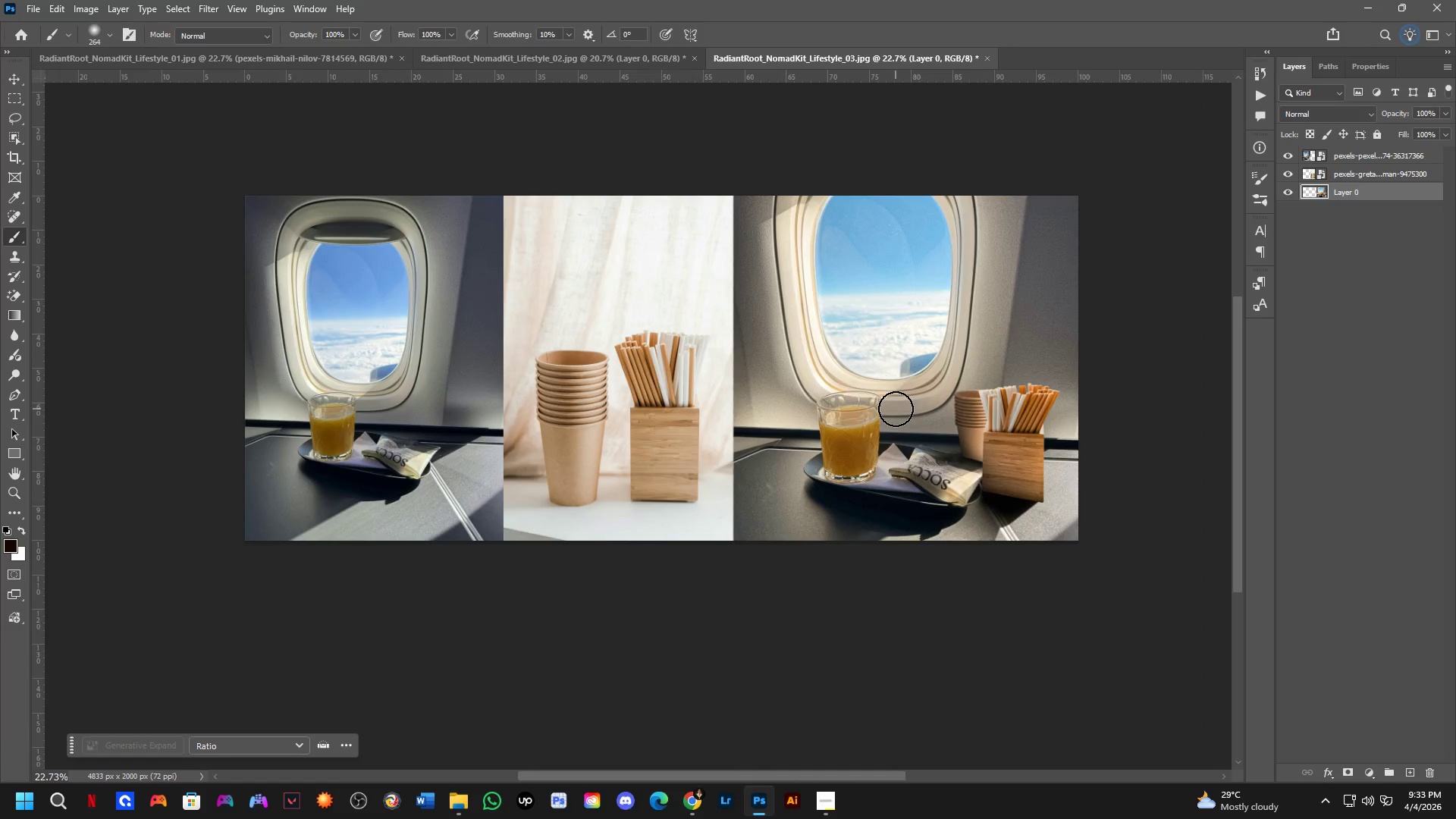 
key(Control+Shift+S)
 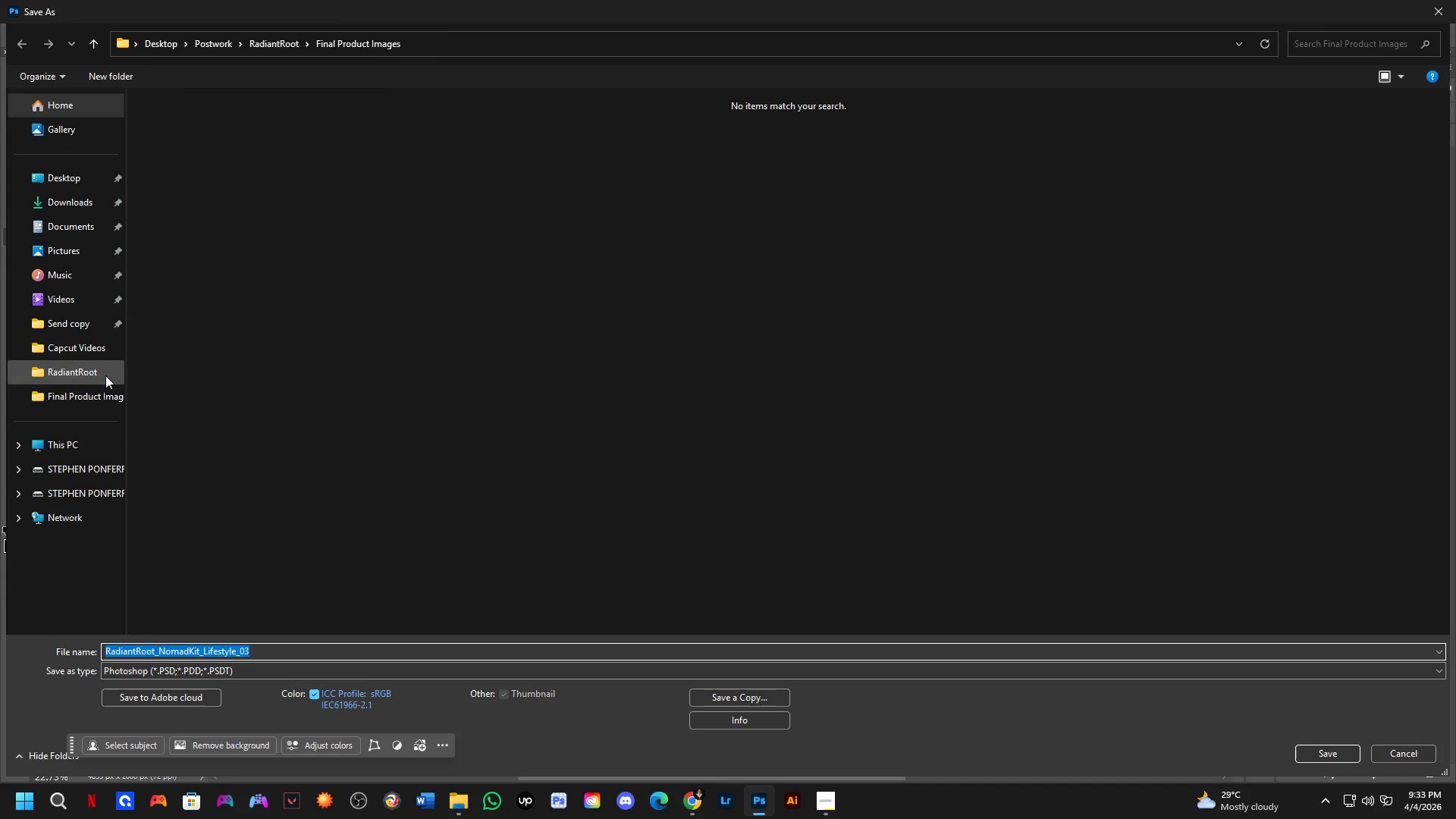 
left_click([725, 694])
 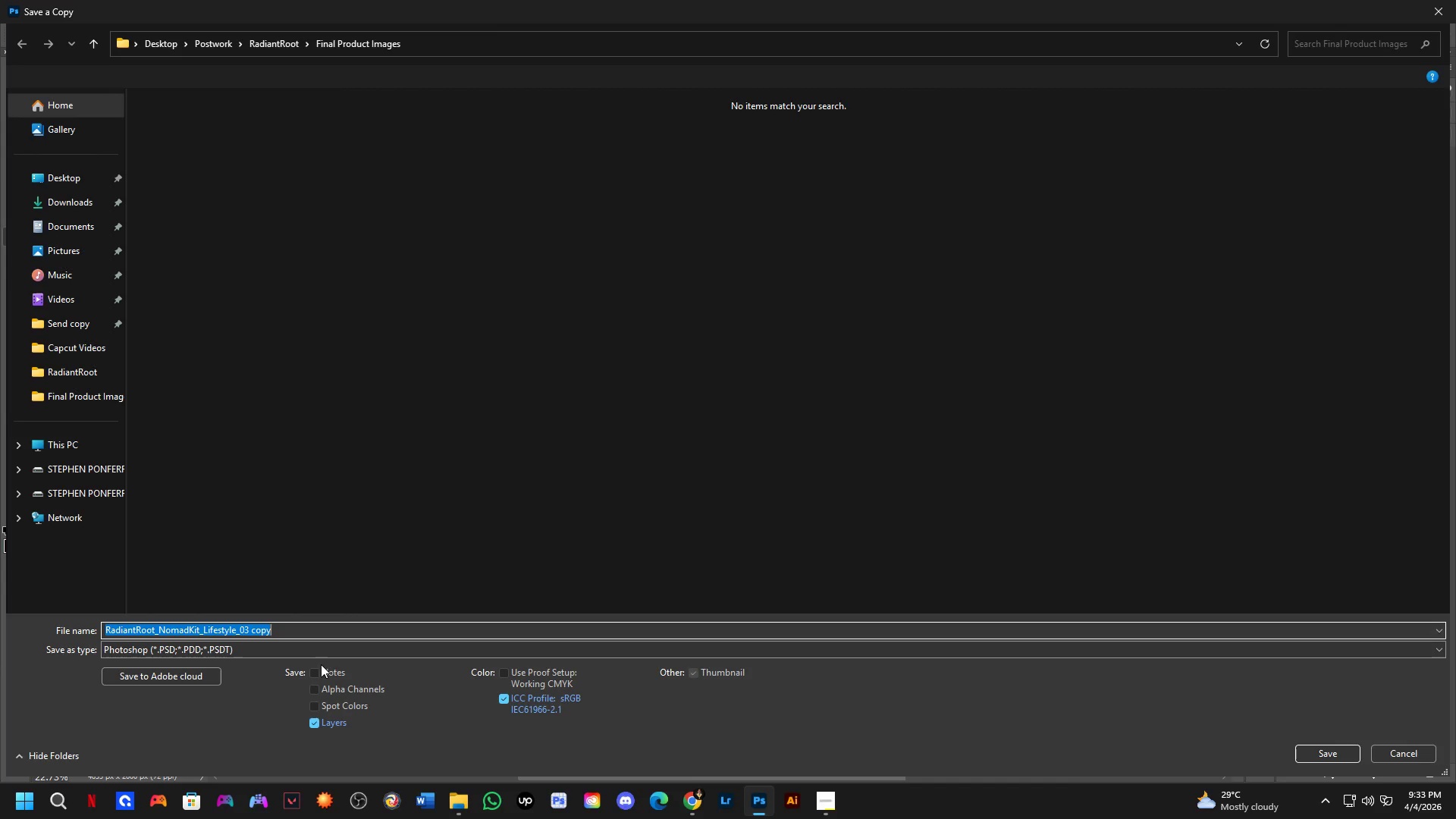 
double_click([325, 656])
 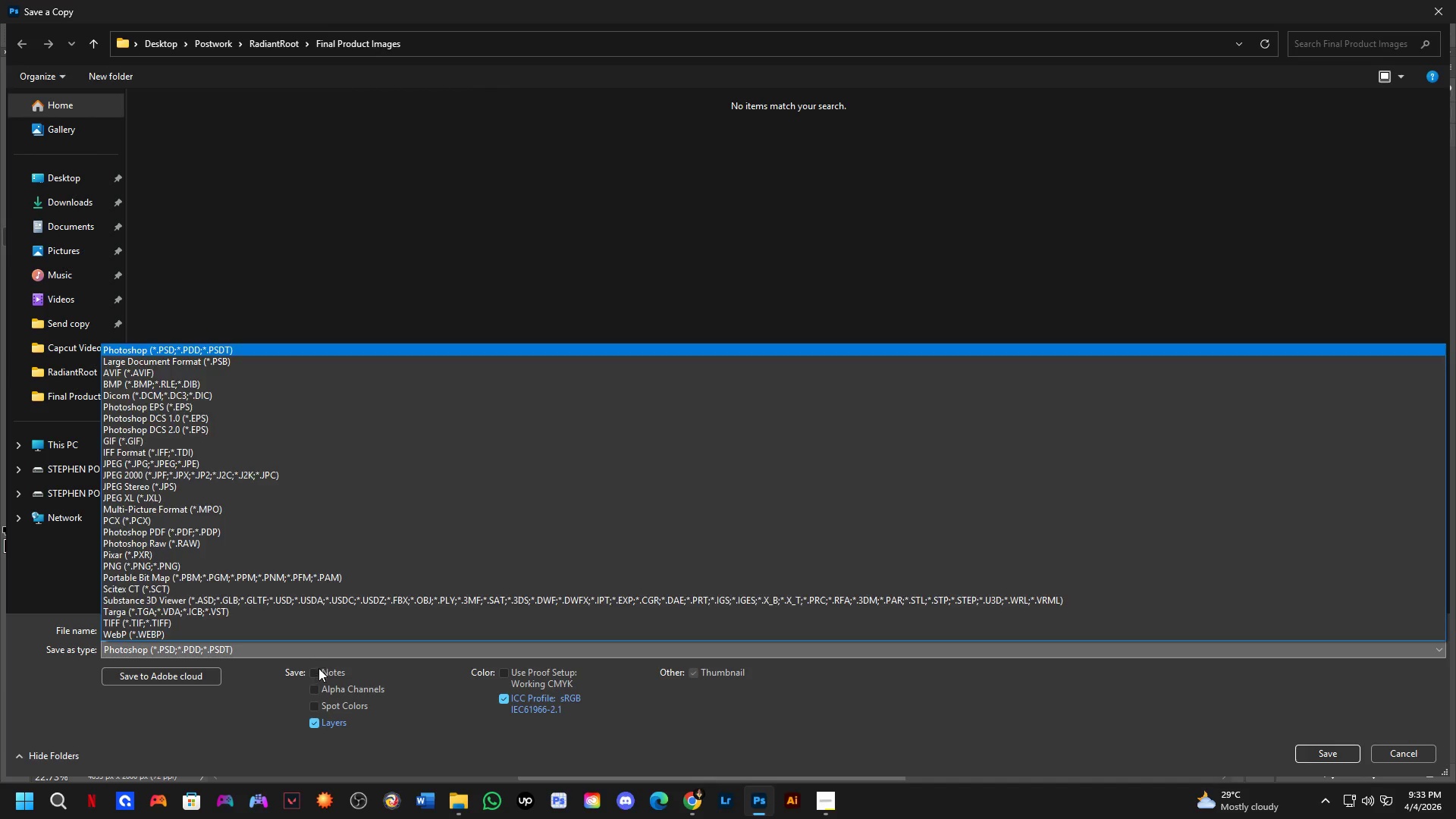 
double_click([318, 671])
 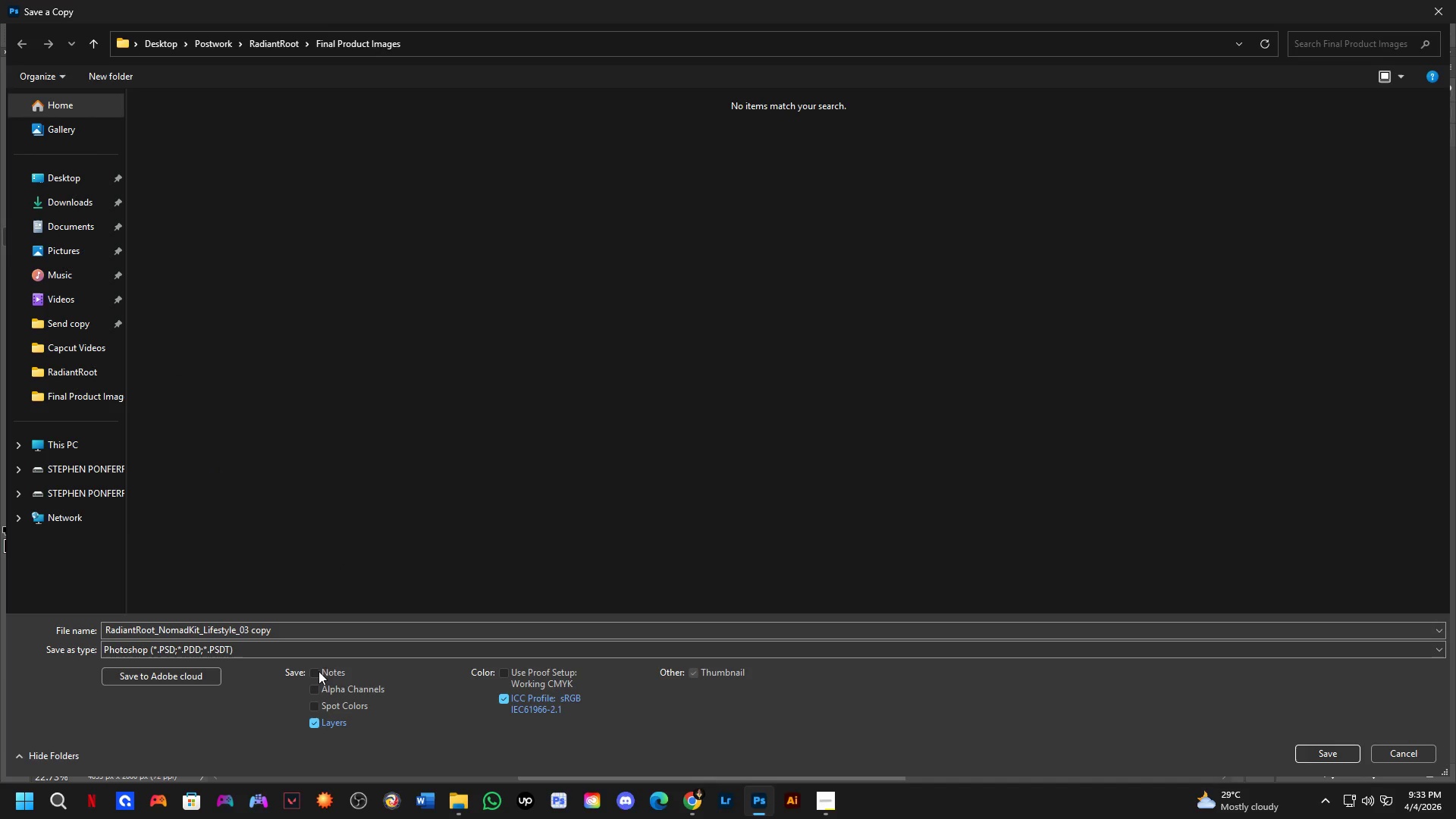 
triple_click([310, 675])
 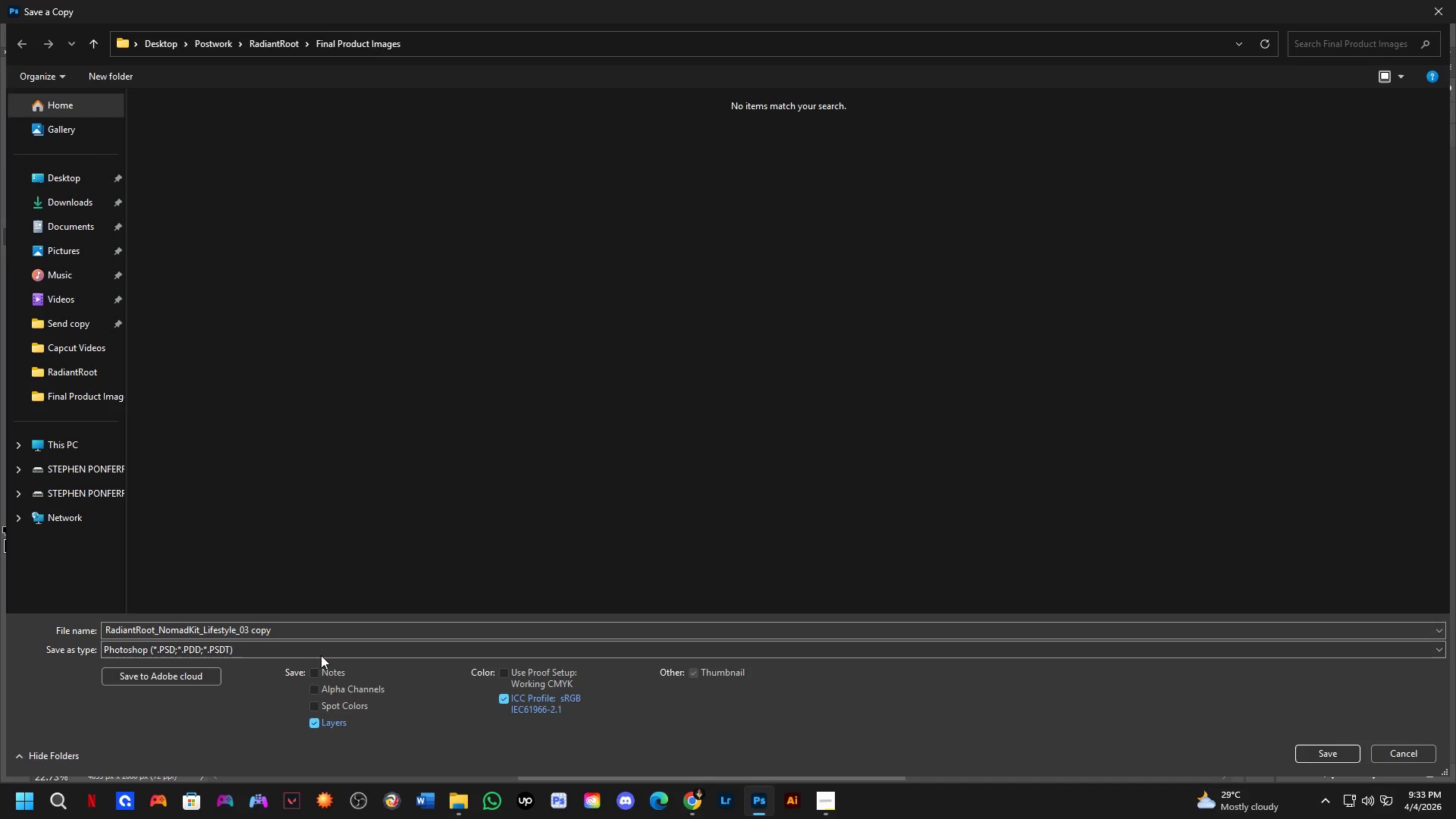 
left_click([322, 654])
 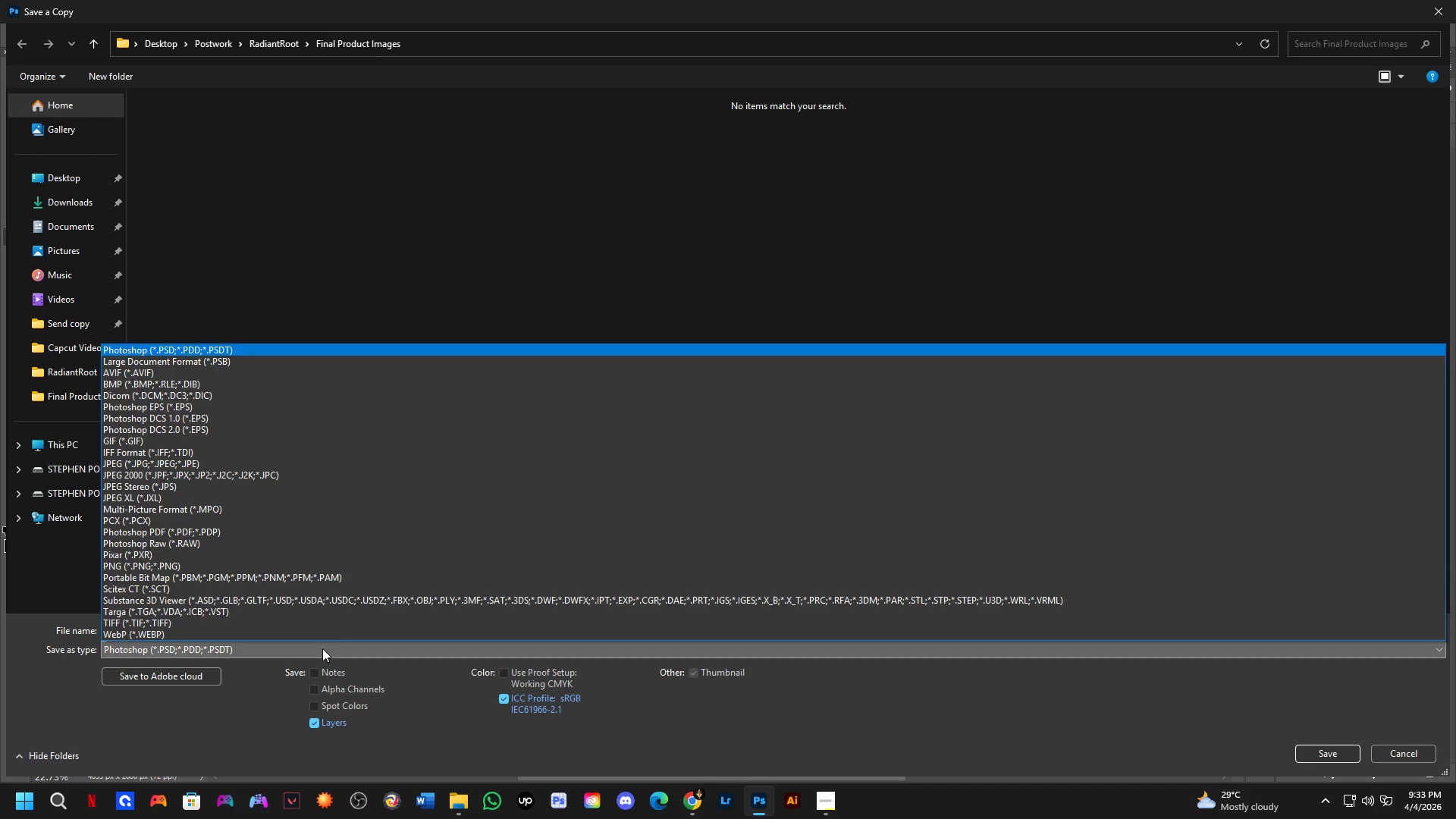 
left_click_drag(start_coordinate=[294, 601], to_coordinate=[325, 460])
 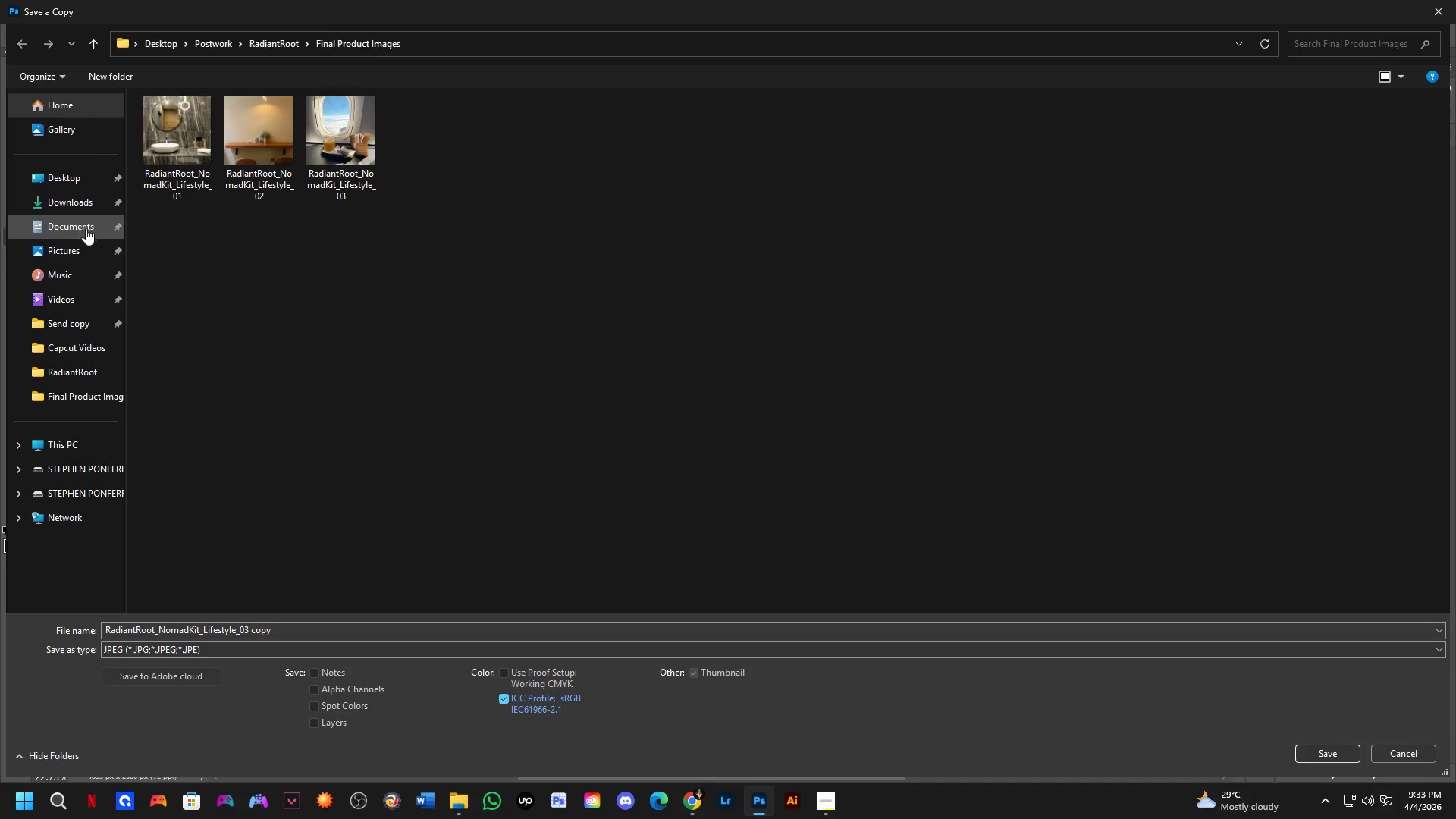 
double_click([91, 353])
 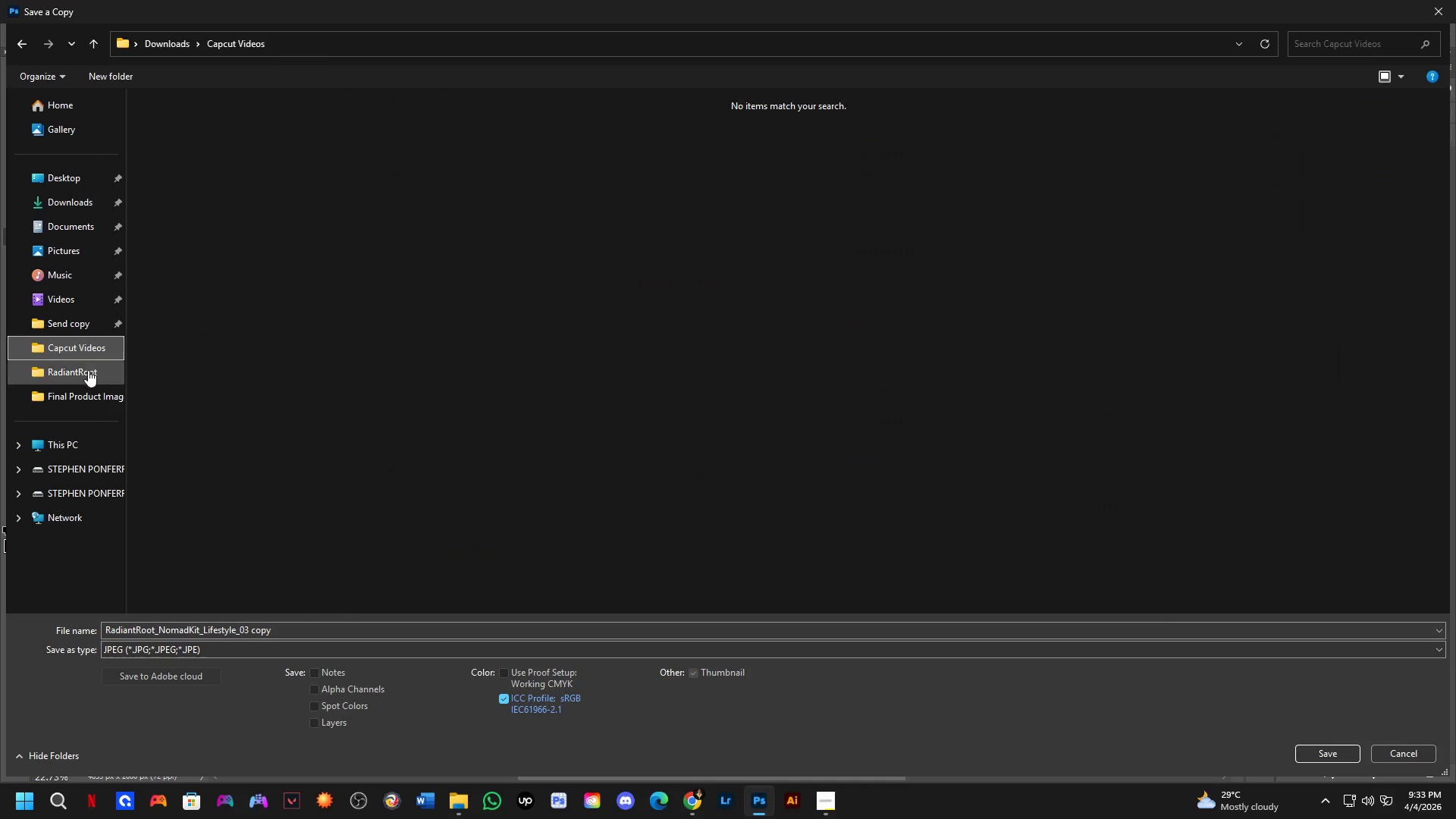 
triple_click([86, 375])
 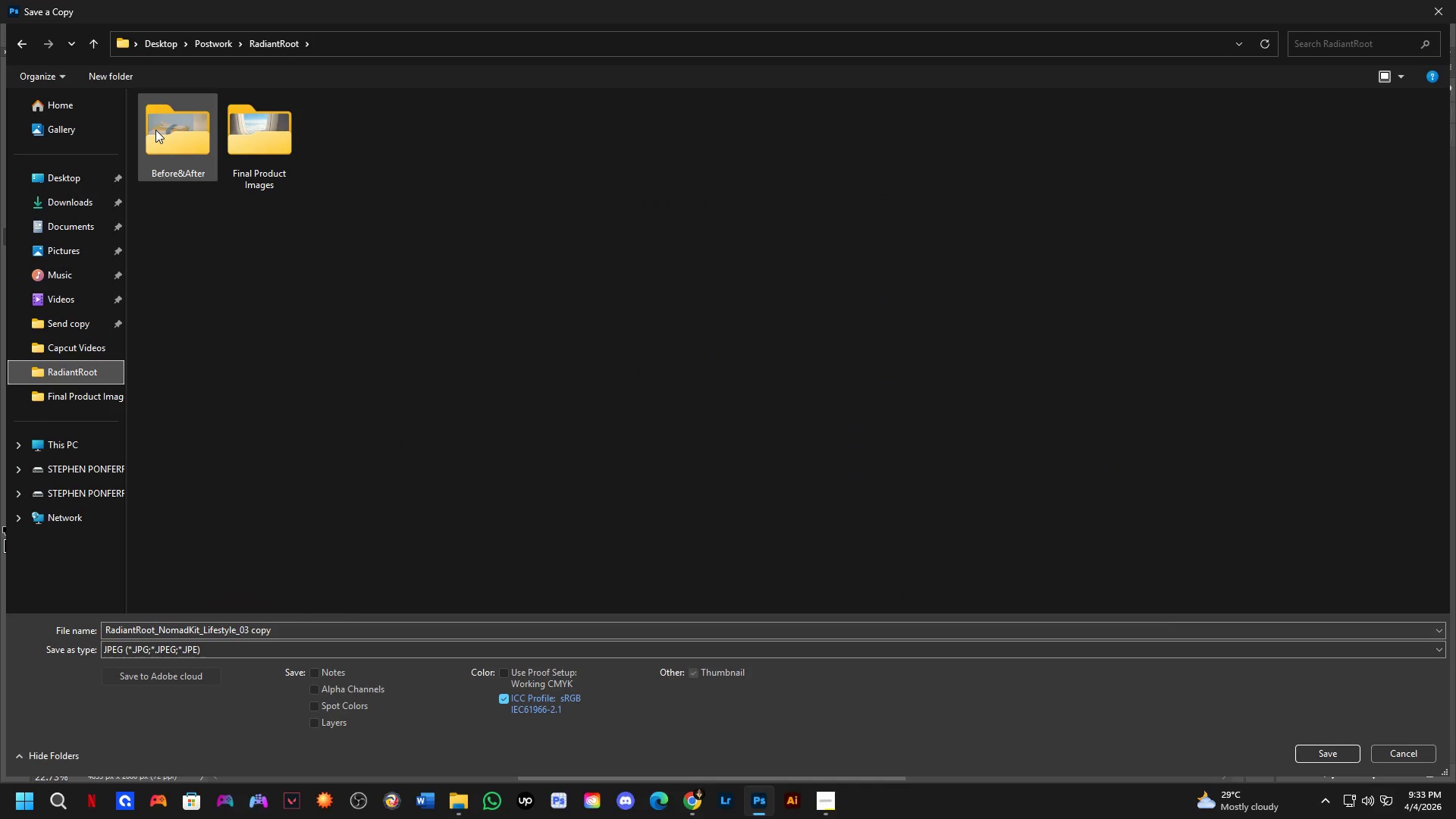 
double_click([155, 130])
 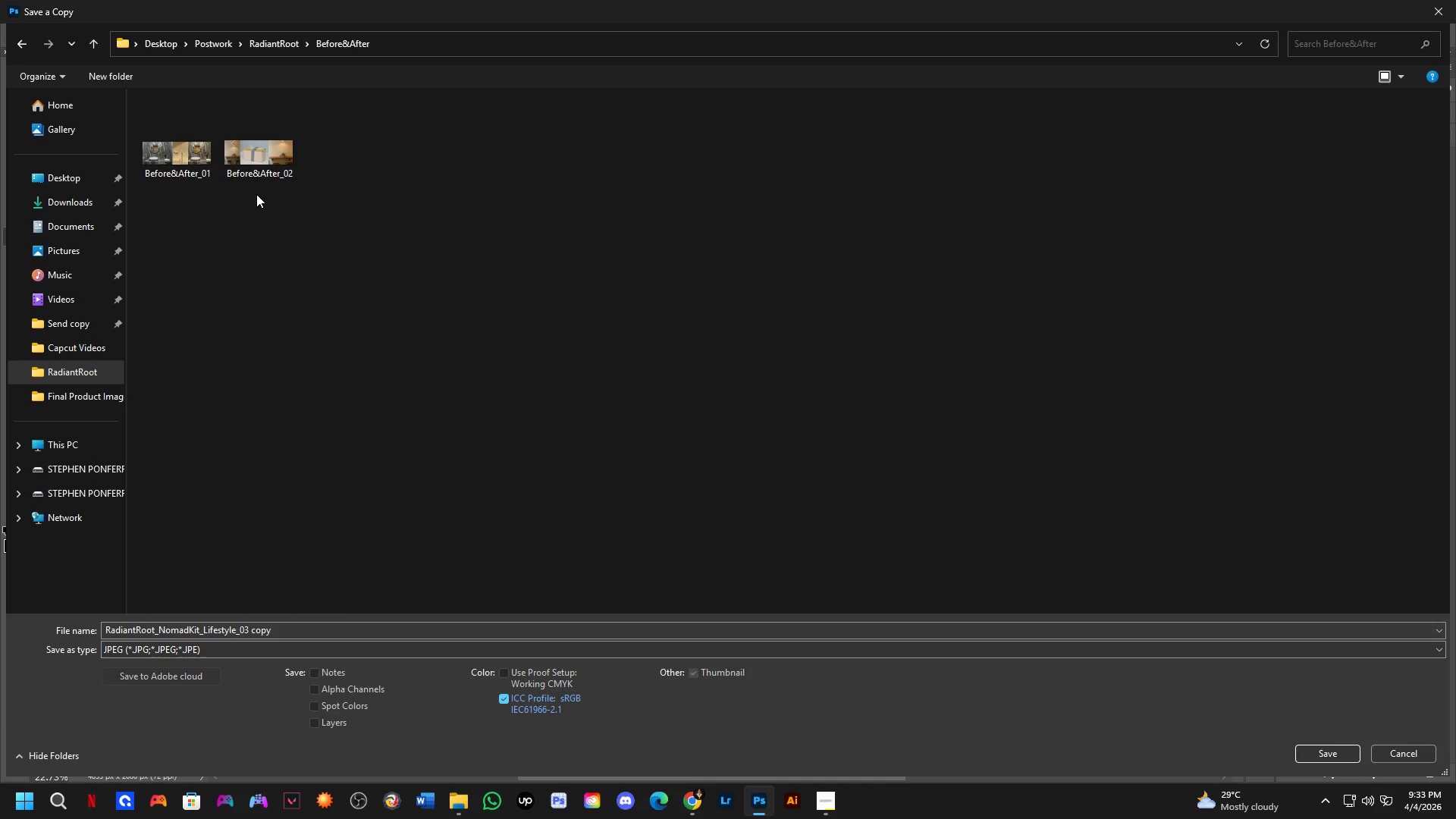 
left_click([273, 178])
 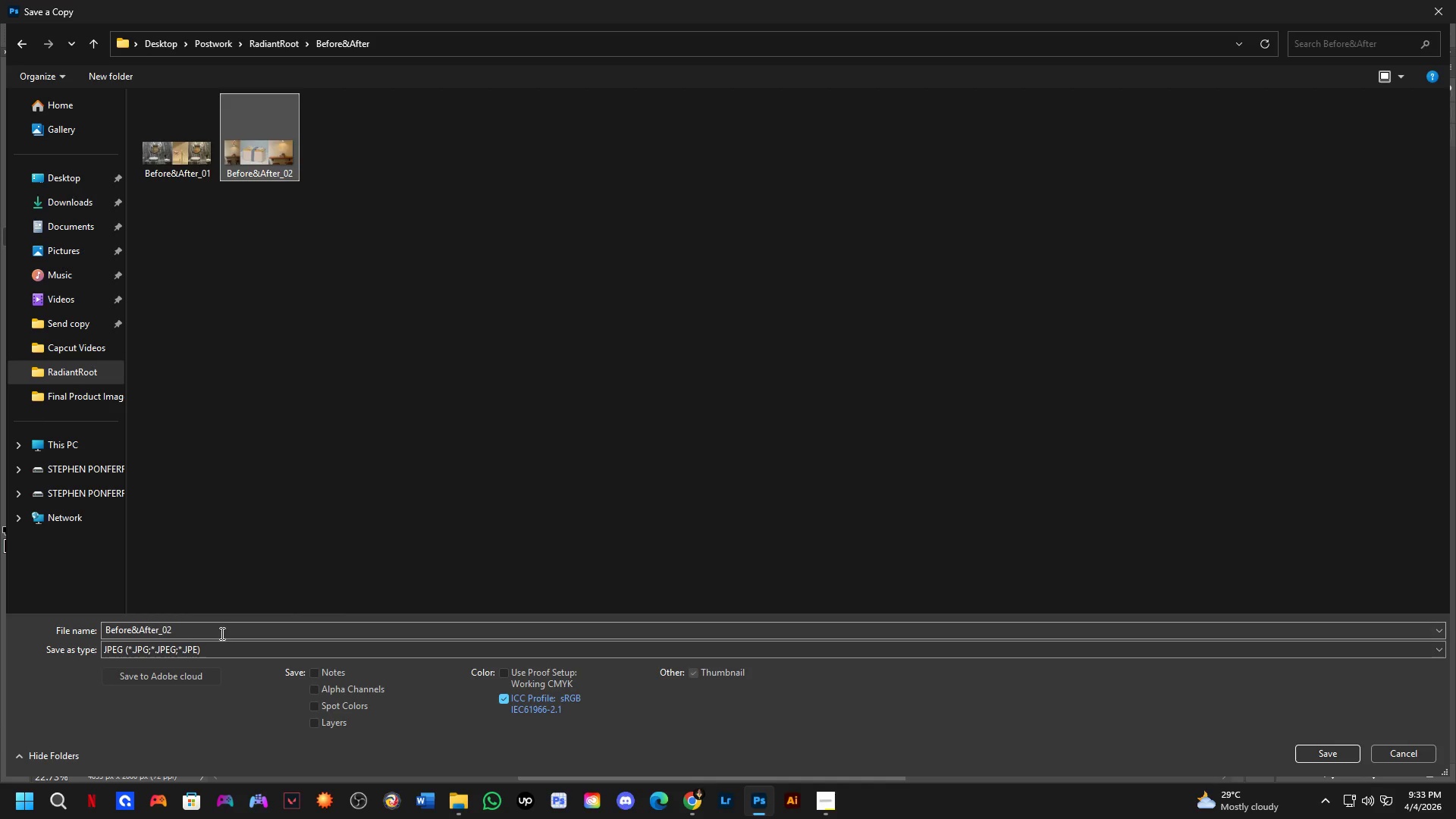 
double_click([221, 632])
 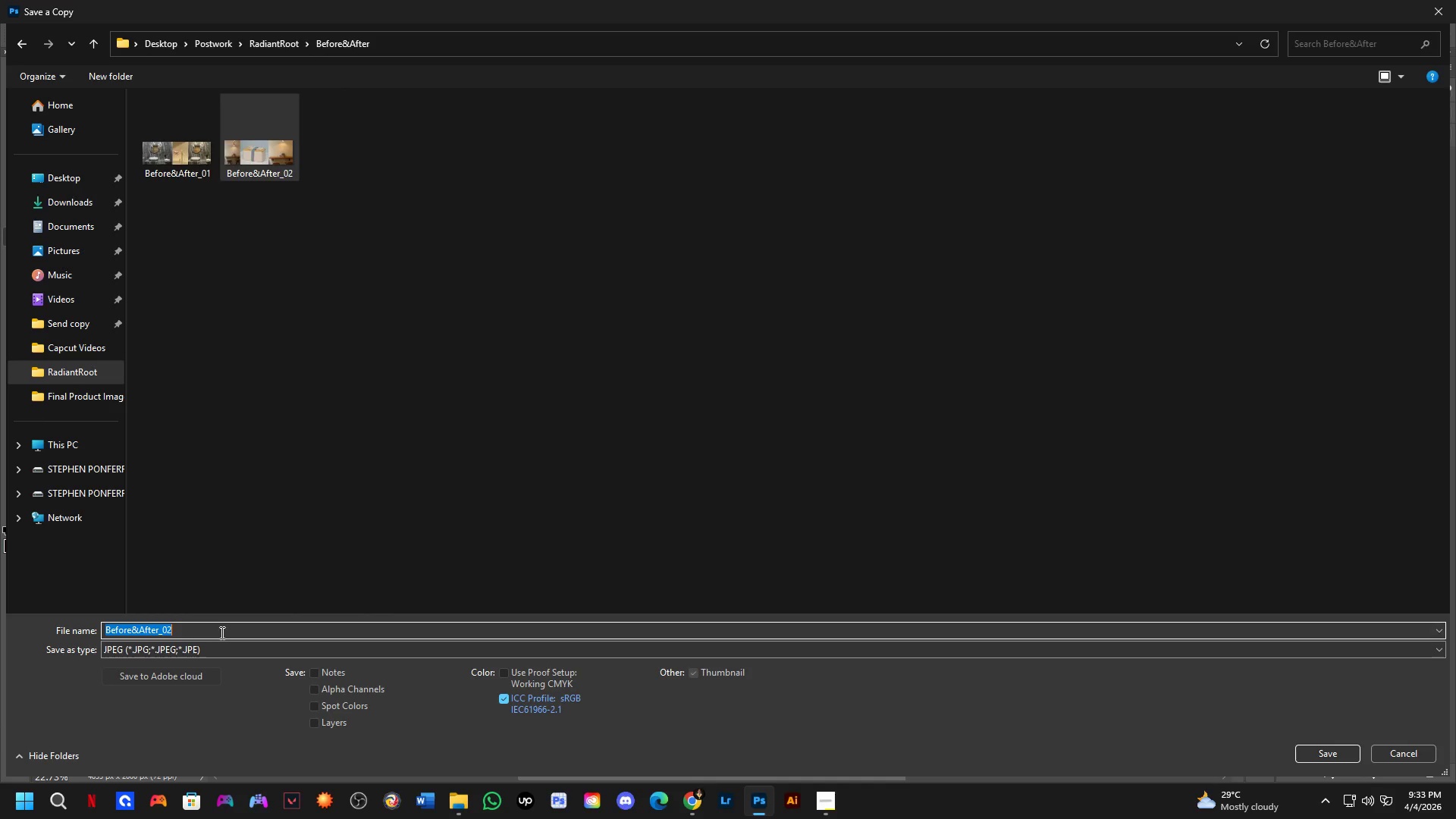 
triple_click([221, 632])
 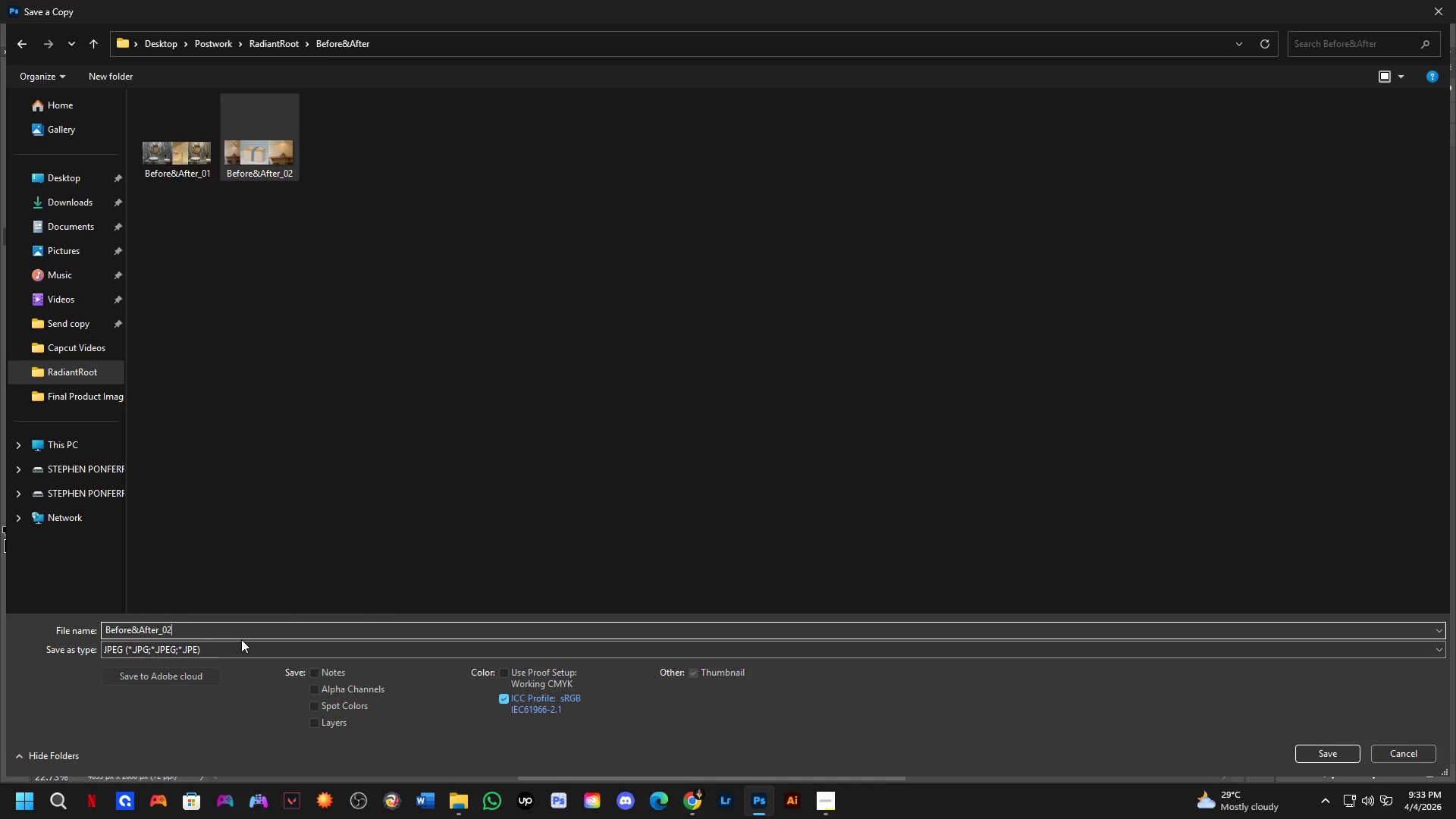 
key(Backspace)
 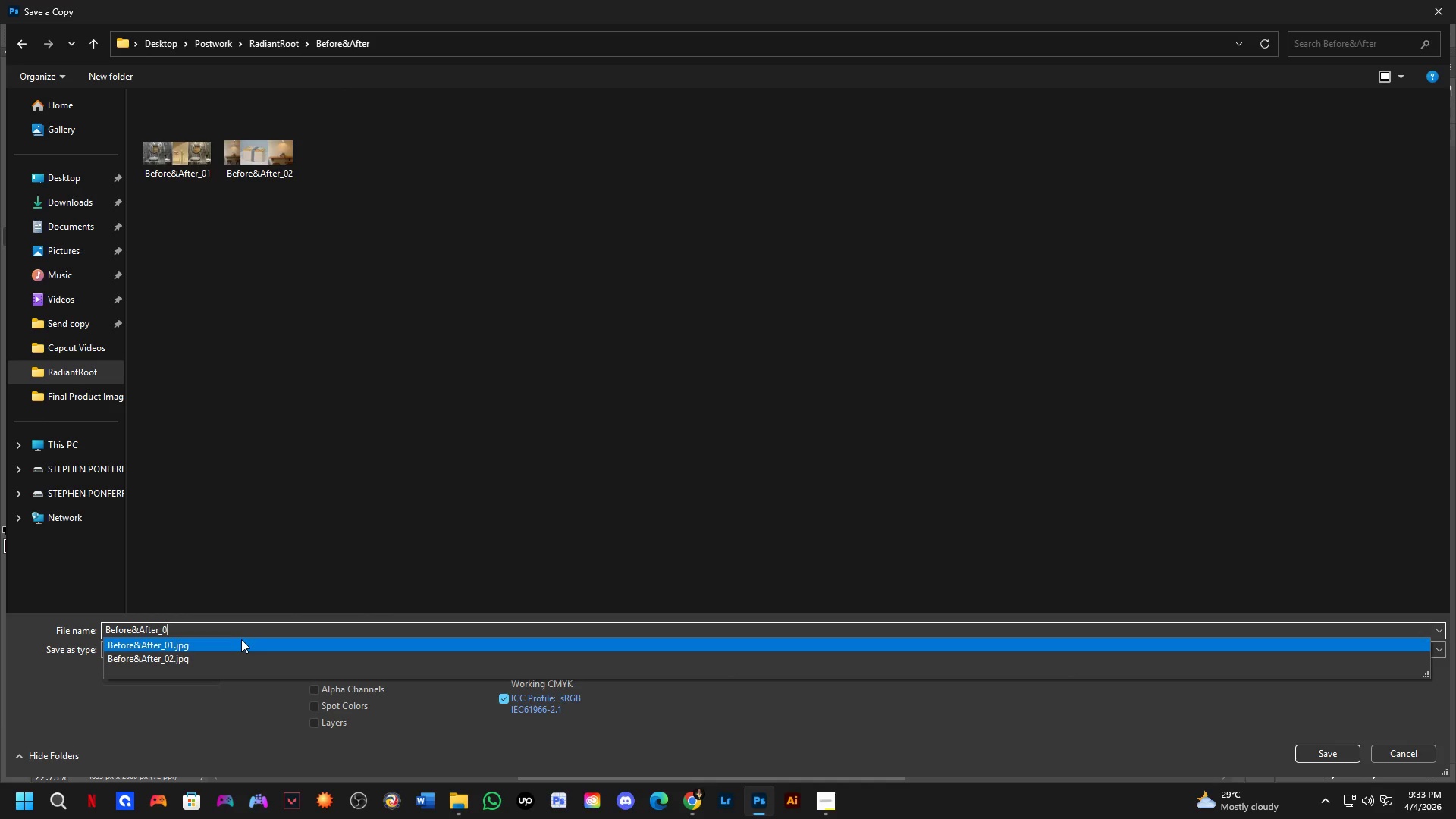 
key(Numpad3)
 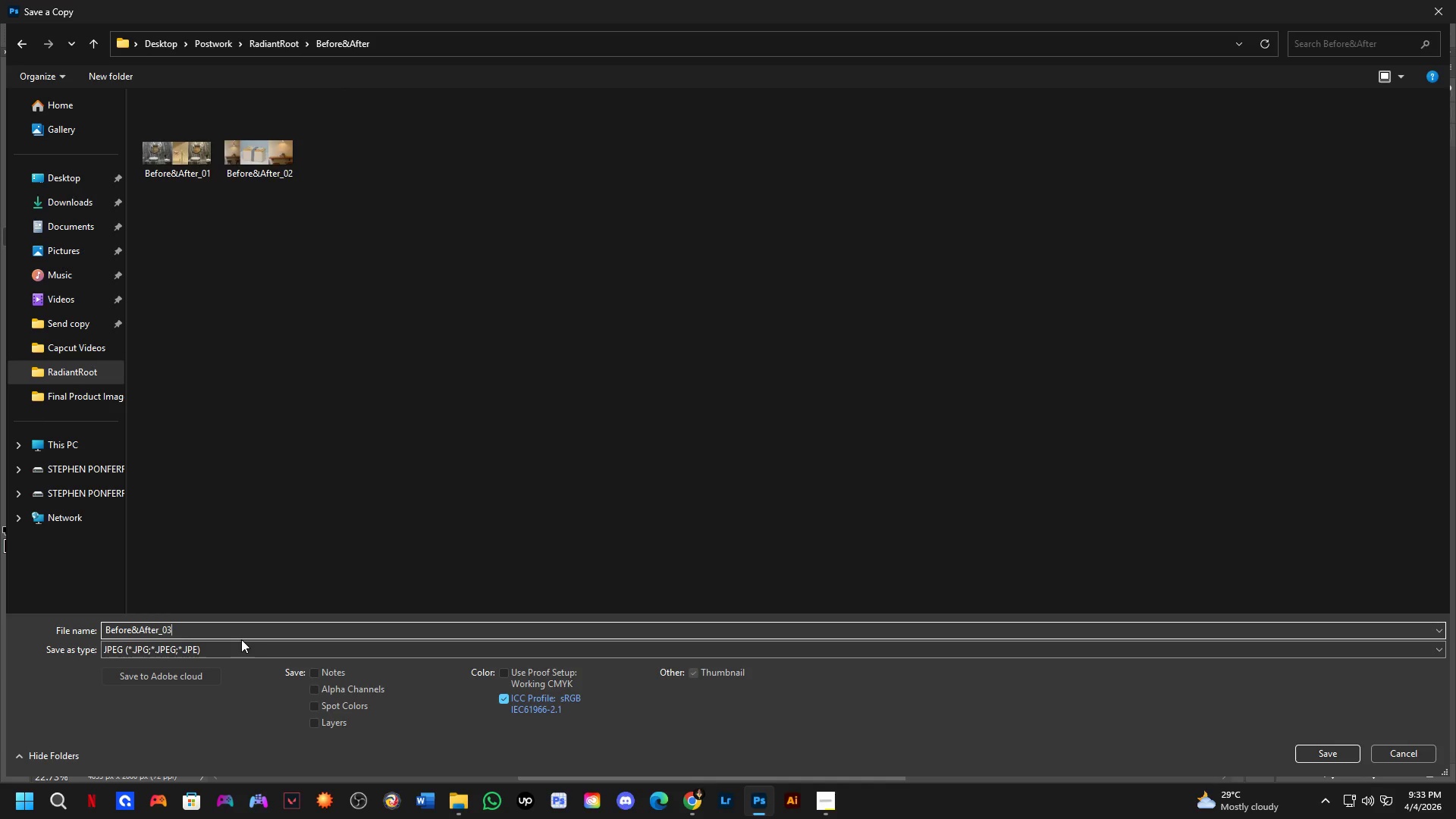 
key(NumpadEnter)
 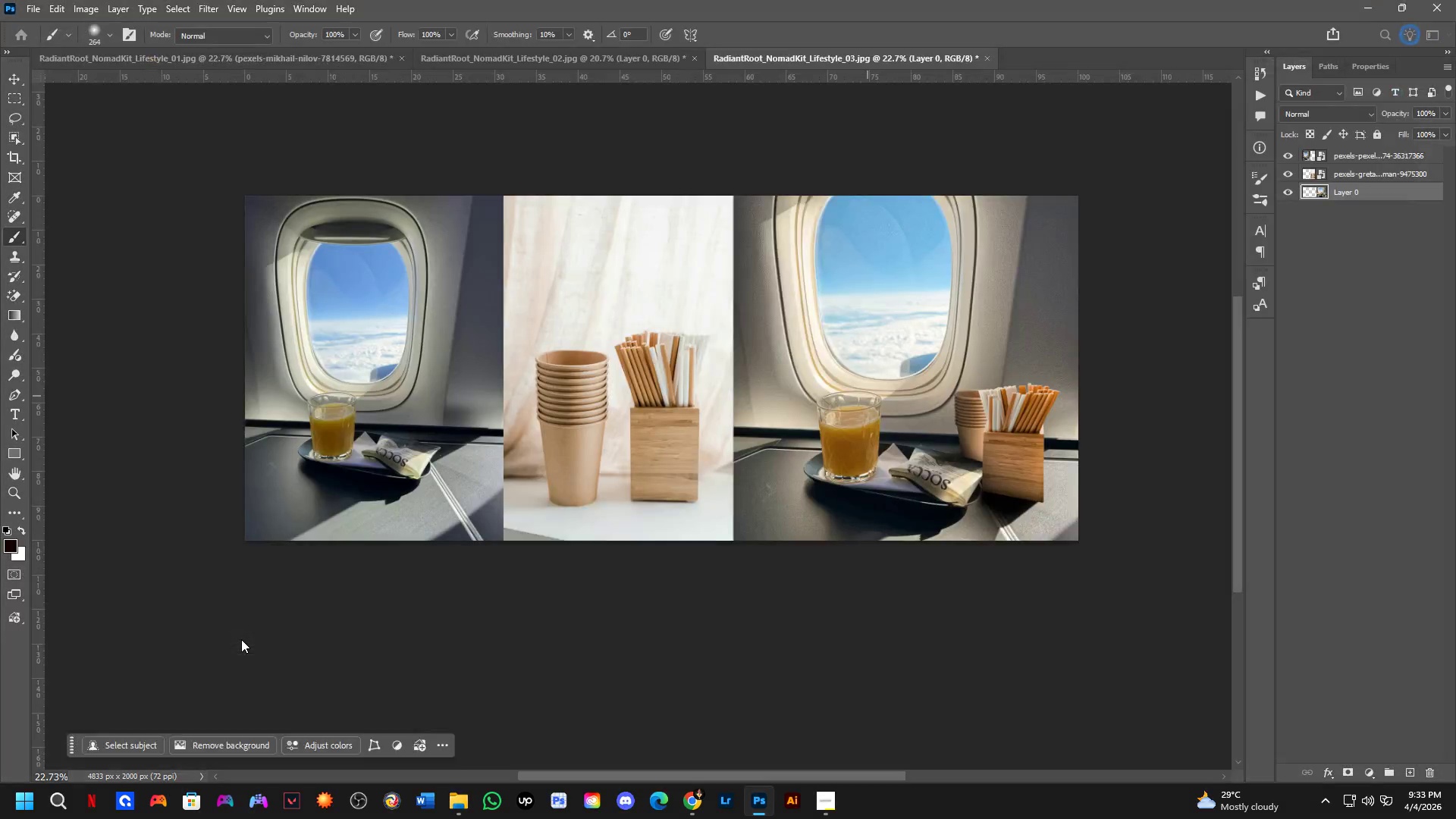 
key(Alt+Tab)
 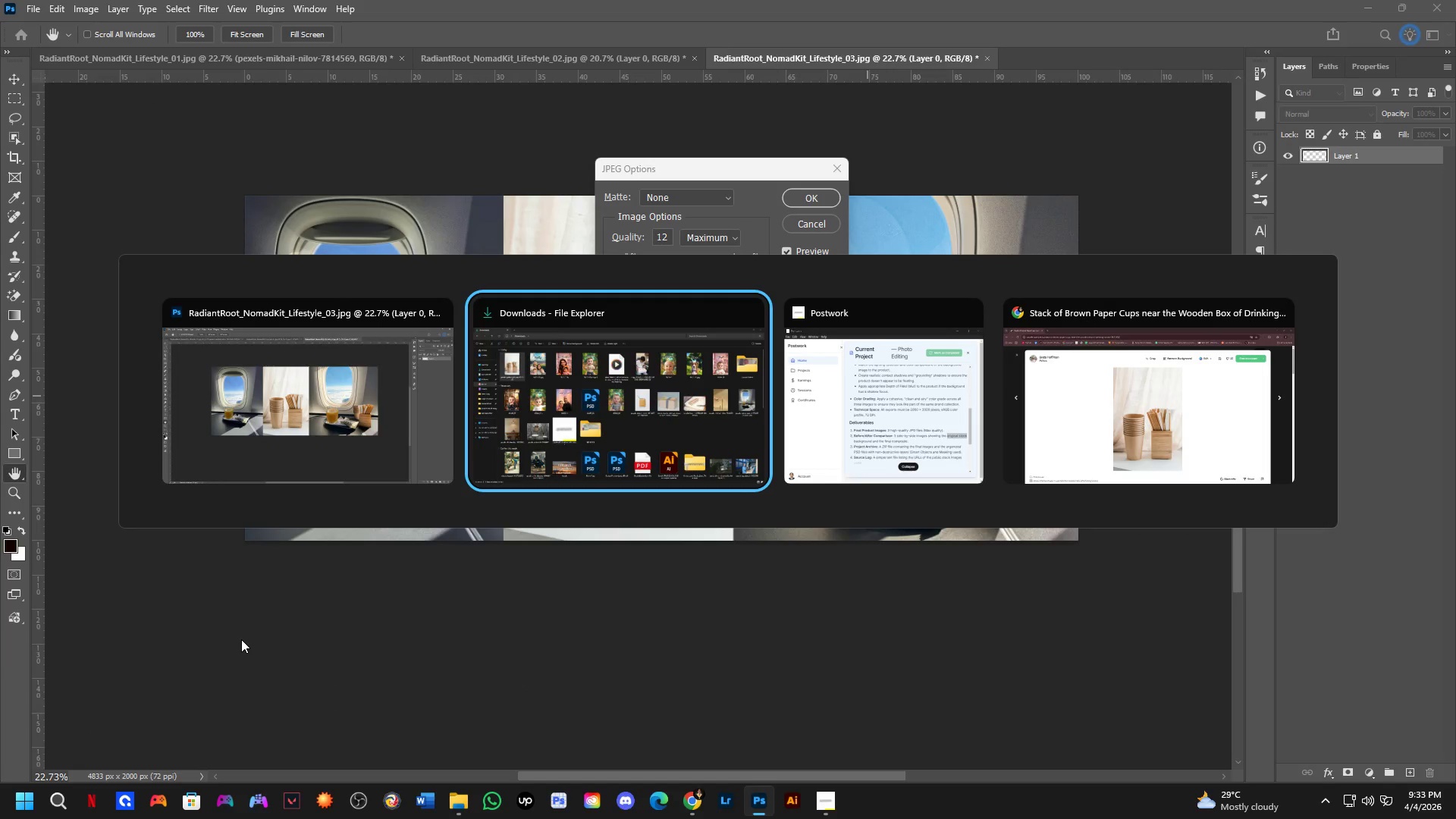 
key(Alt+Tab)